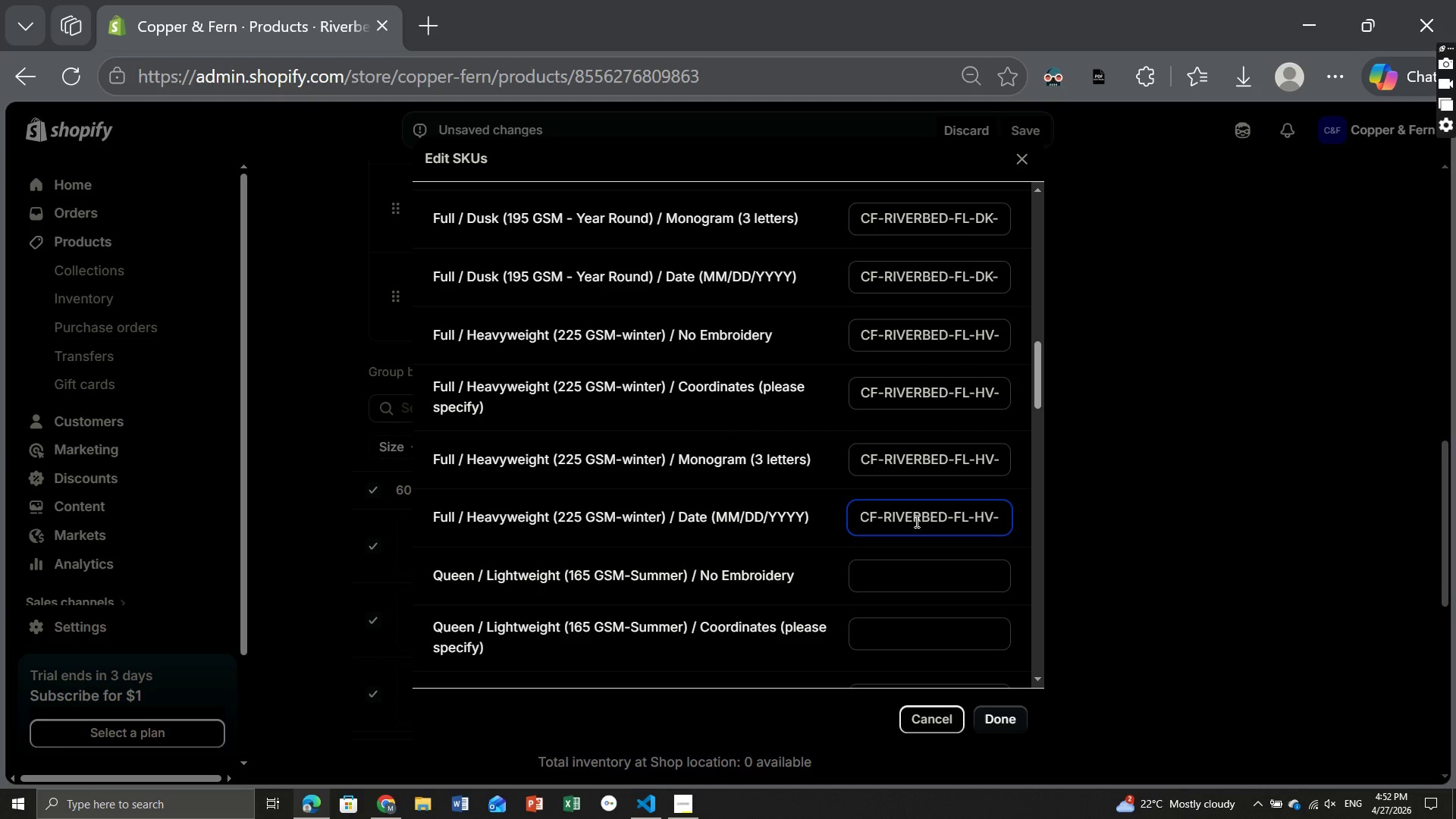 
wait(11.98)
 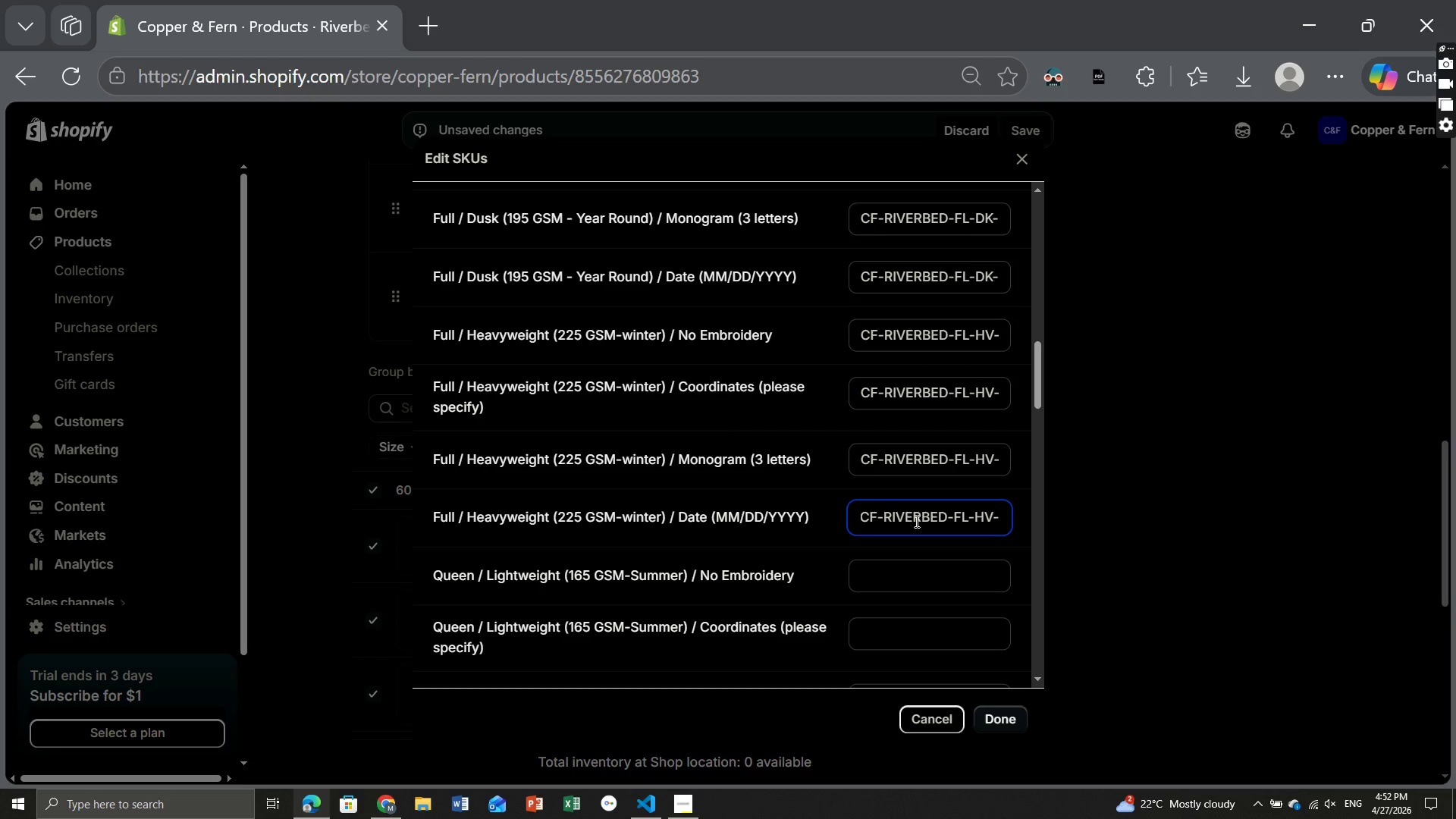 
type(DA)
 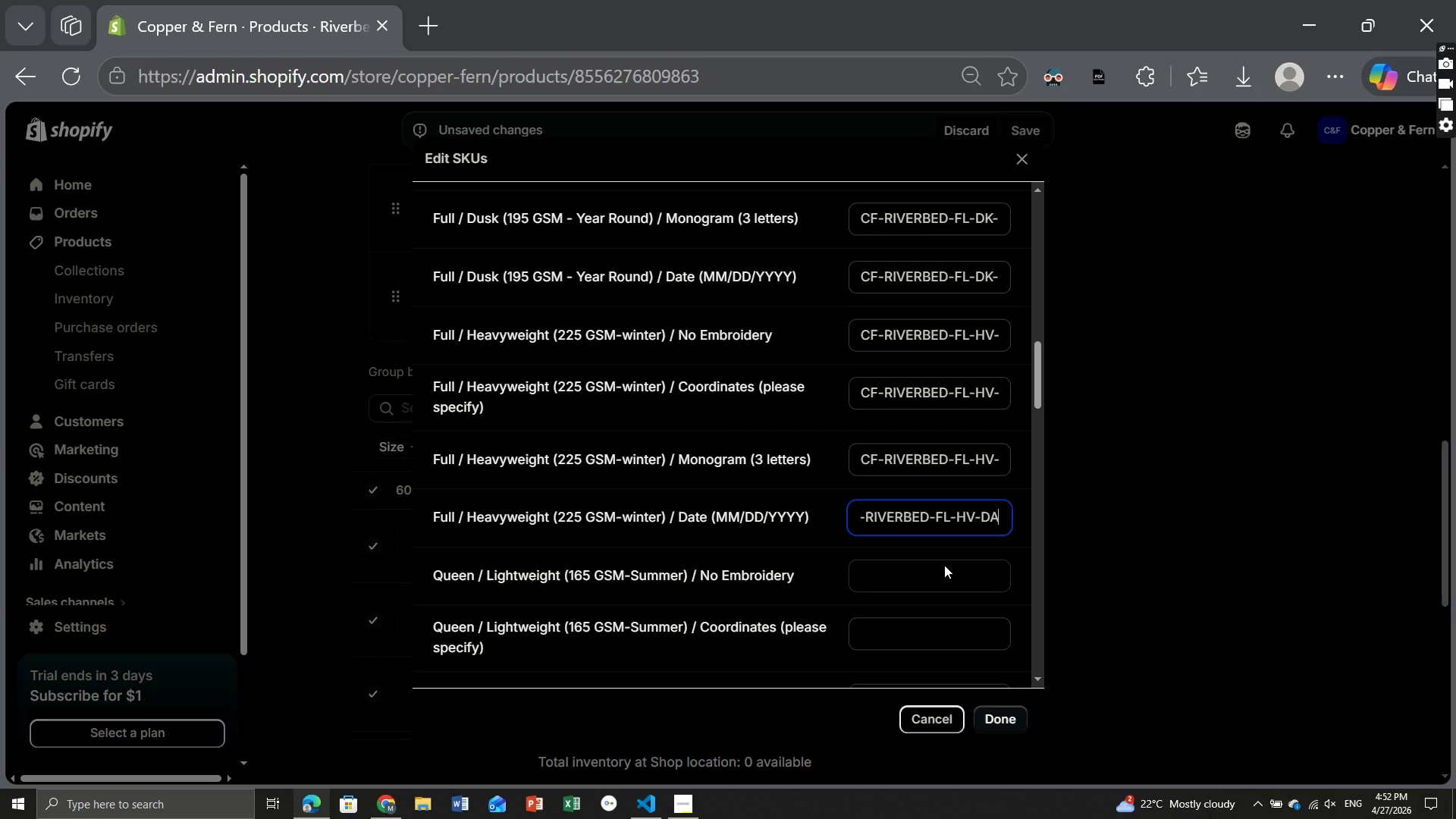 
left_click([944, 565])
 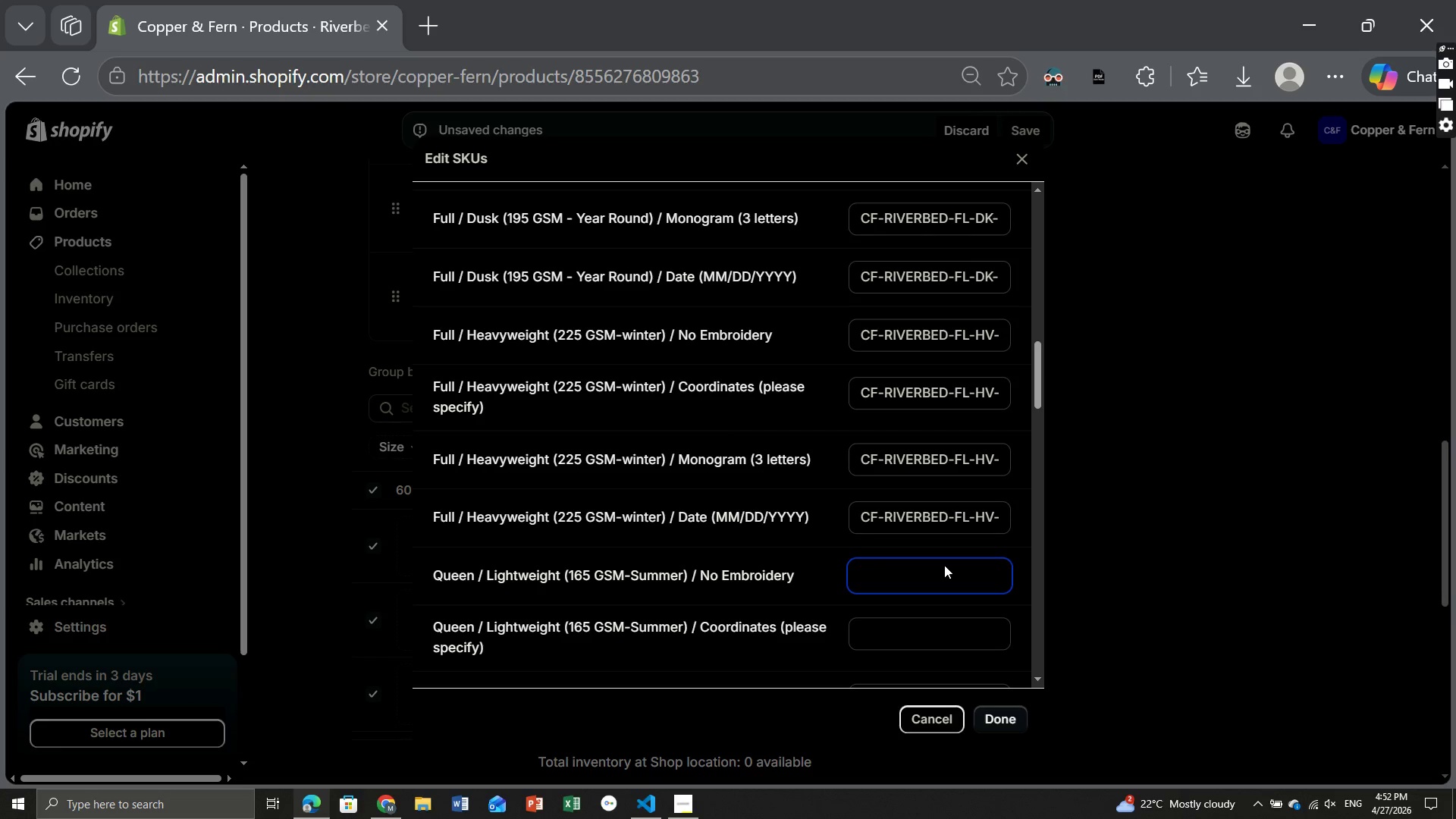 
key(Control+ControlLeft)
 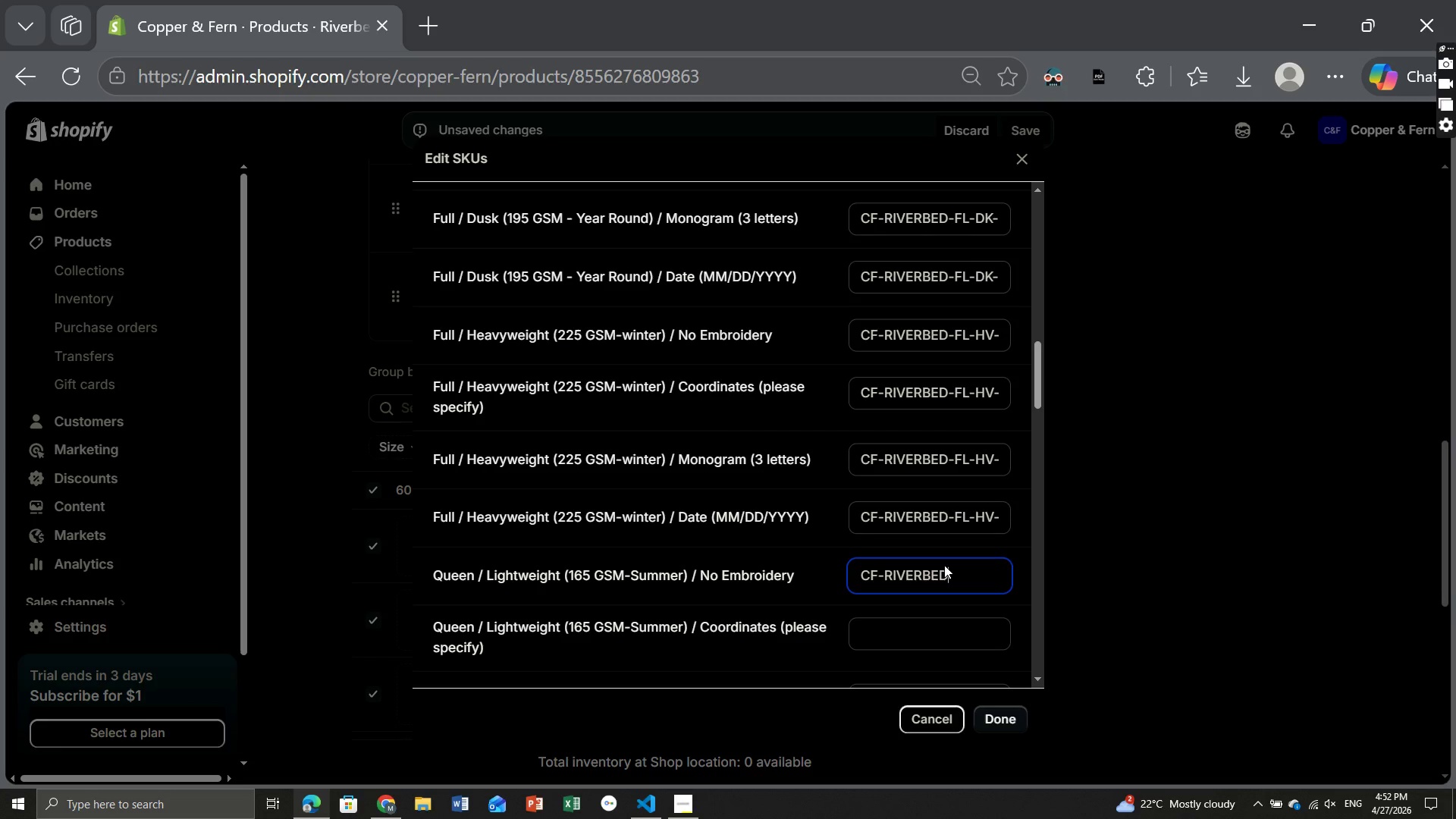 
key(Control+V)
 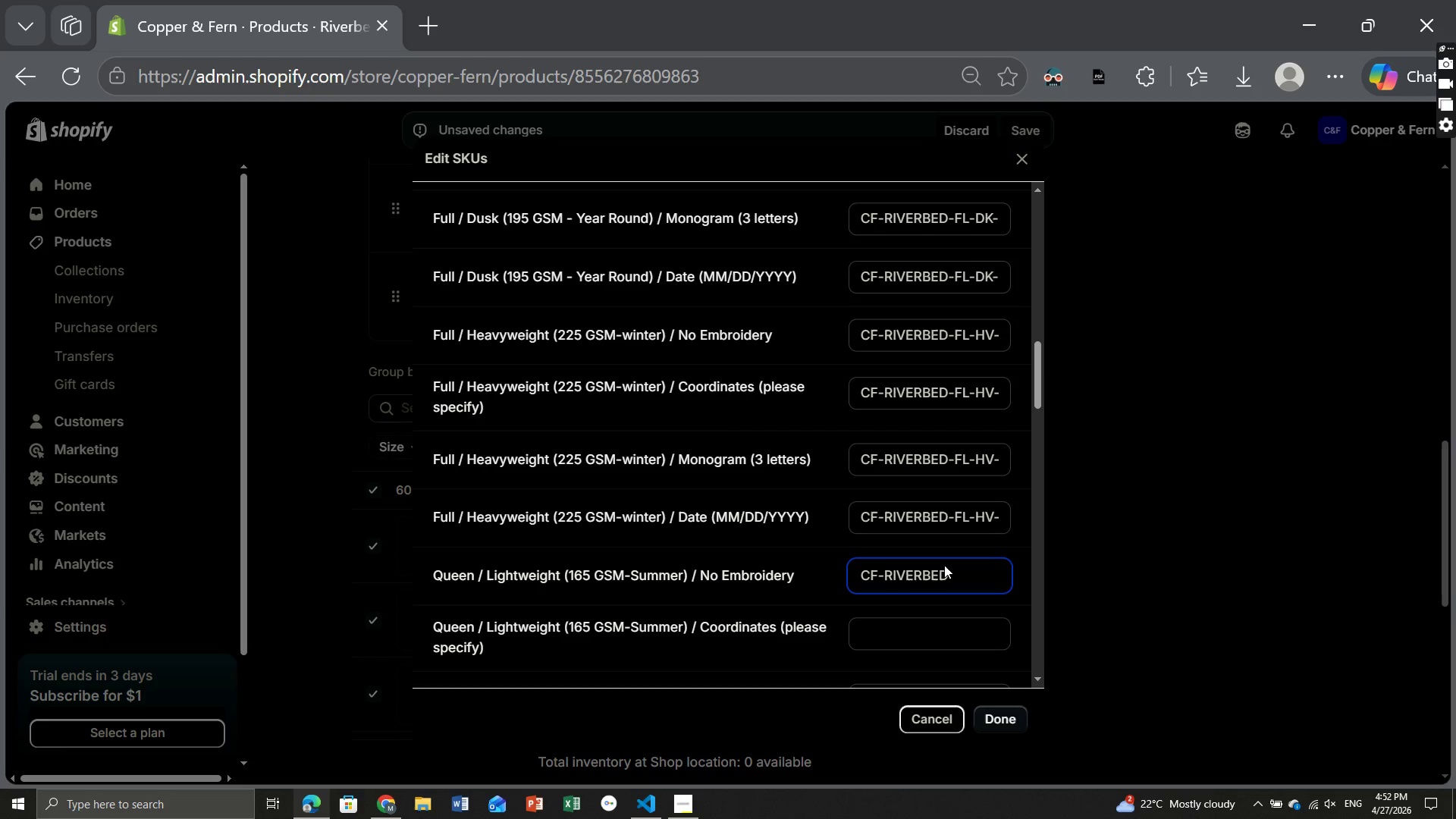 
type(-QU)
 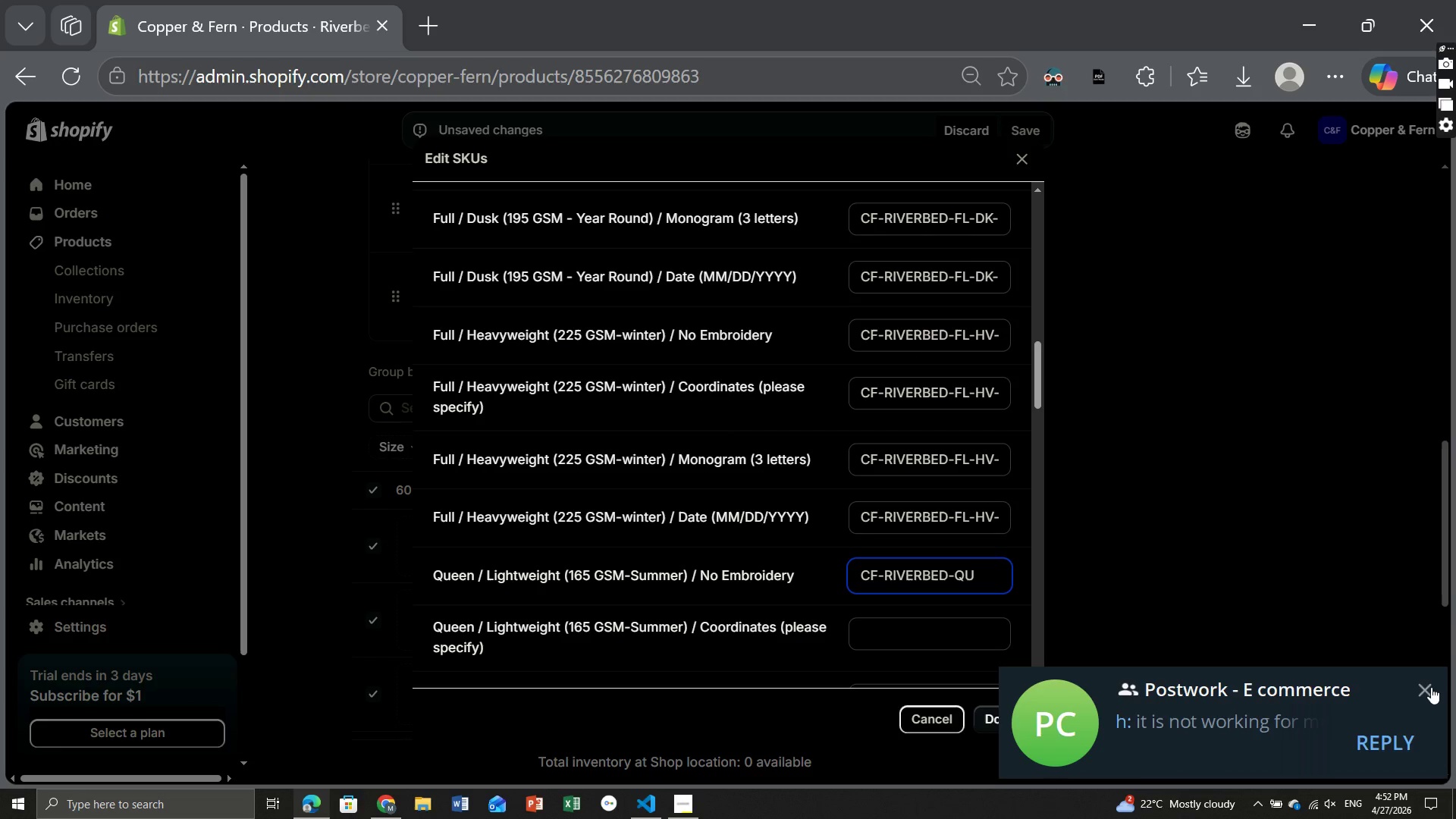 
left_click([1430, 688])
 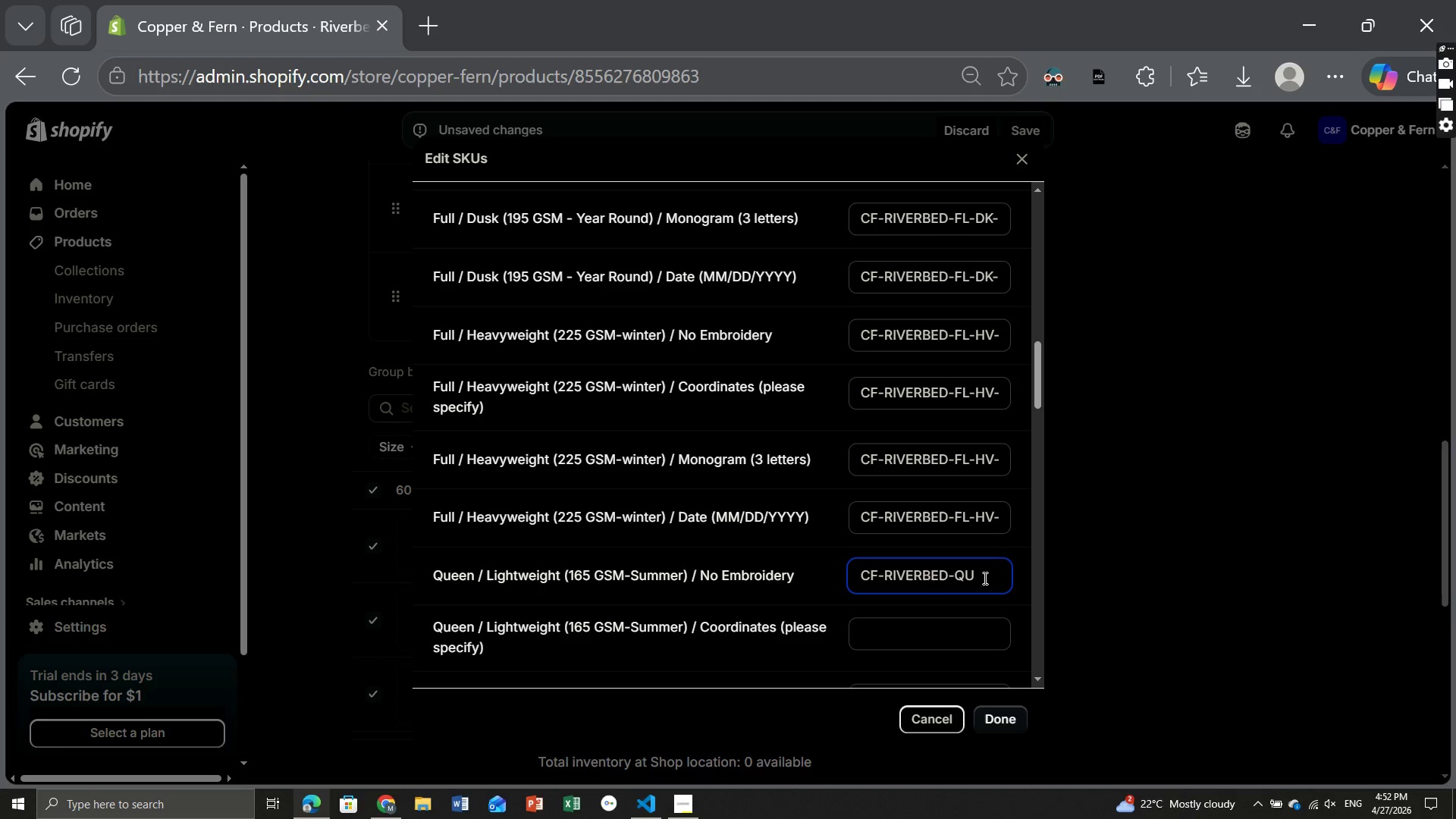 
left_click([984, 578])
 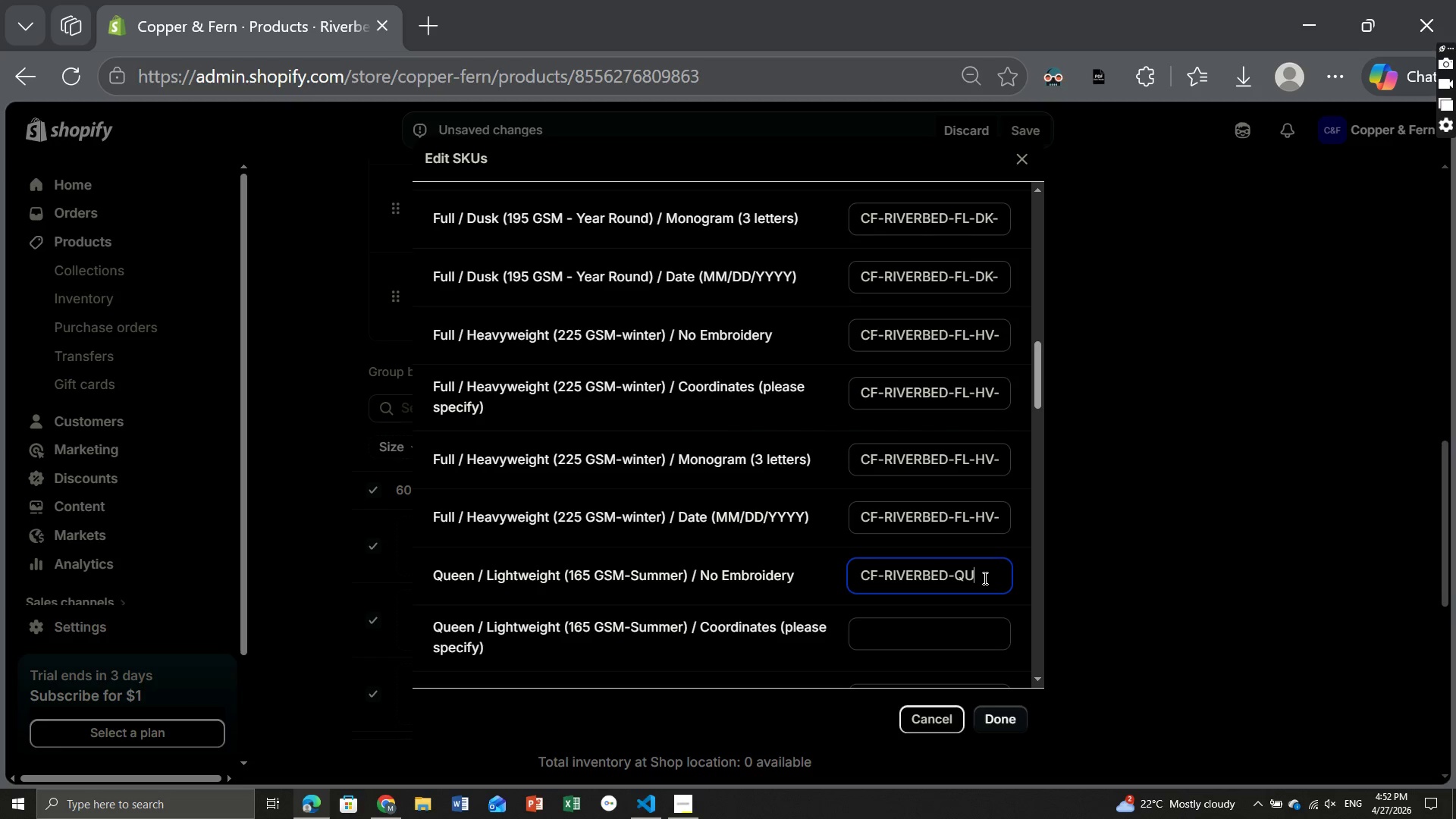 
key(Minus)
 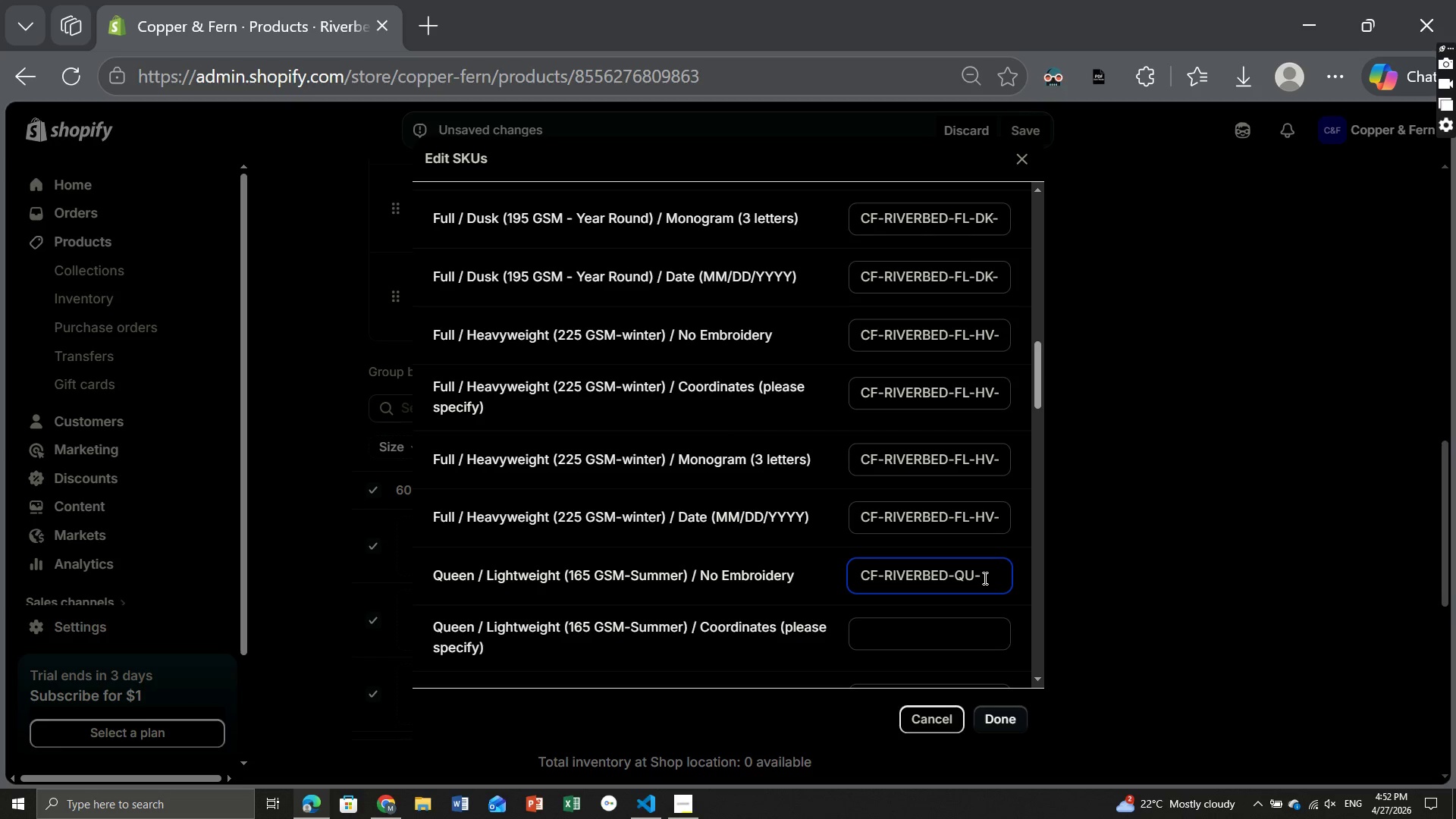 
wait(6.56)
 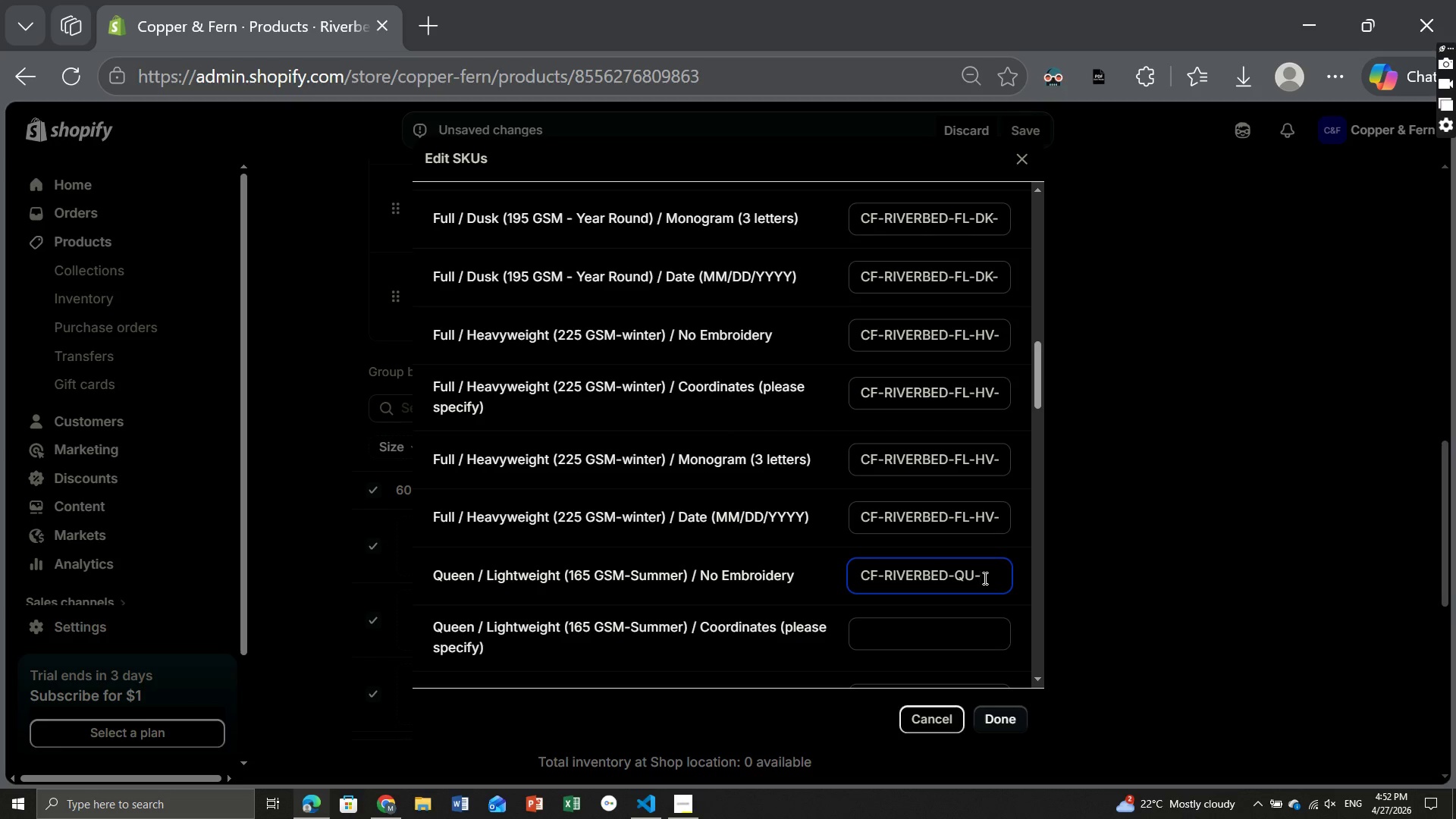 
type(LT-EN)
 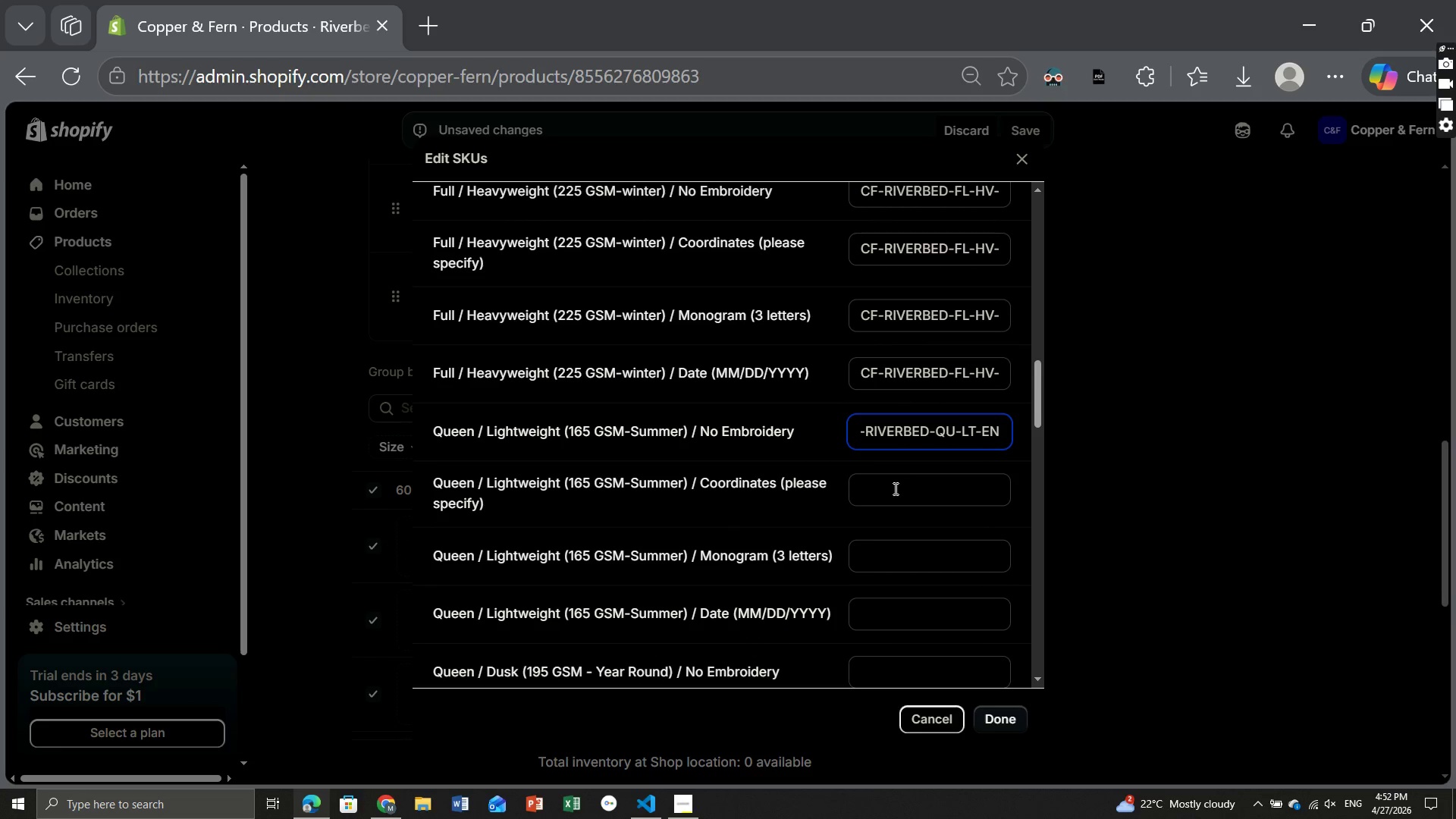 
left_click([892, 489])
 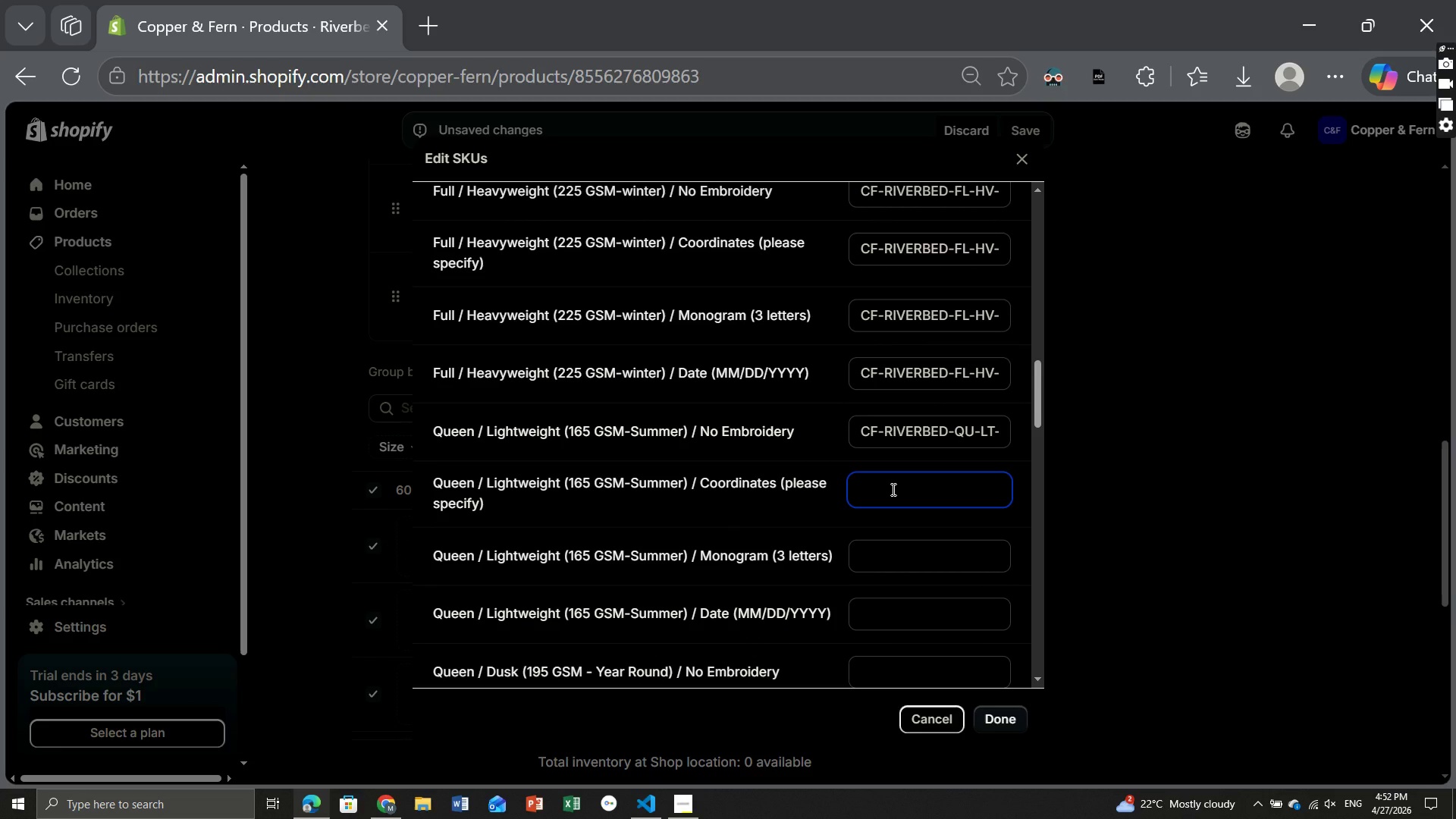 
key(Control+ControlLeft)
 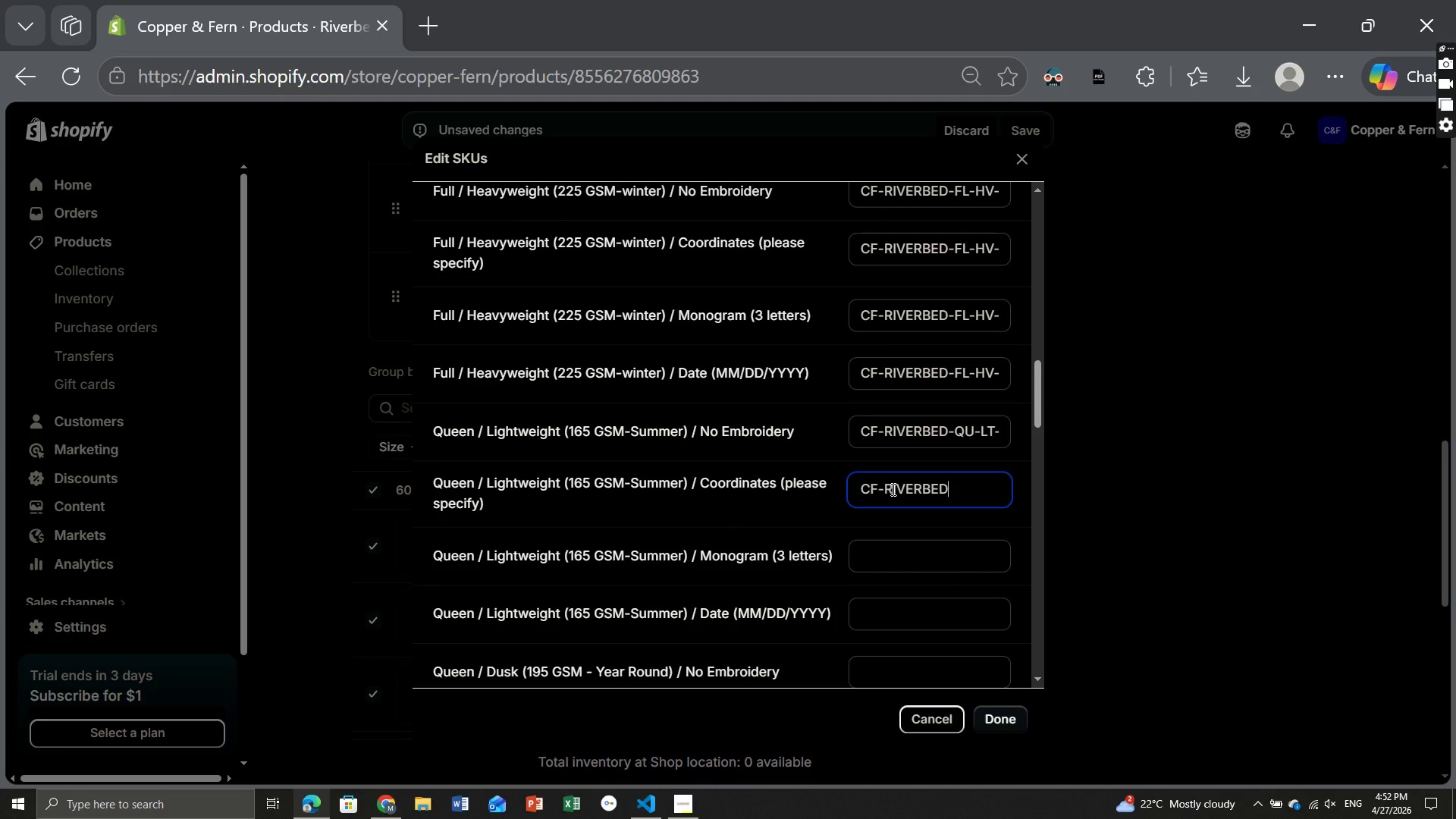 
key(Control+V)
 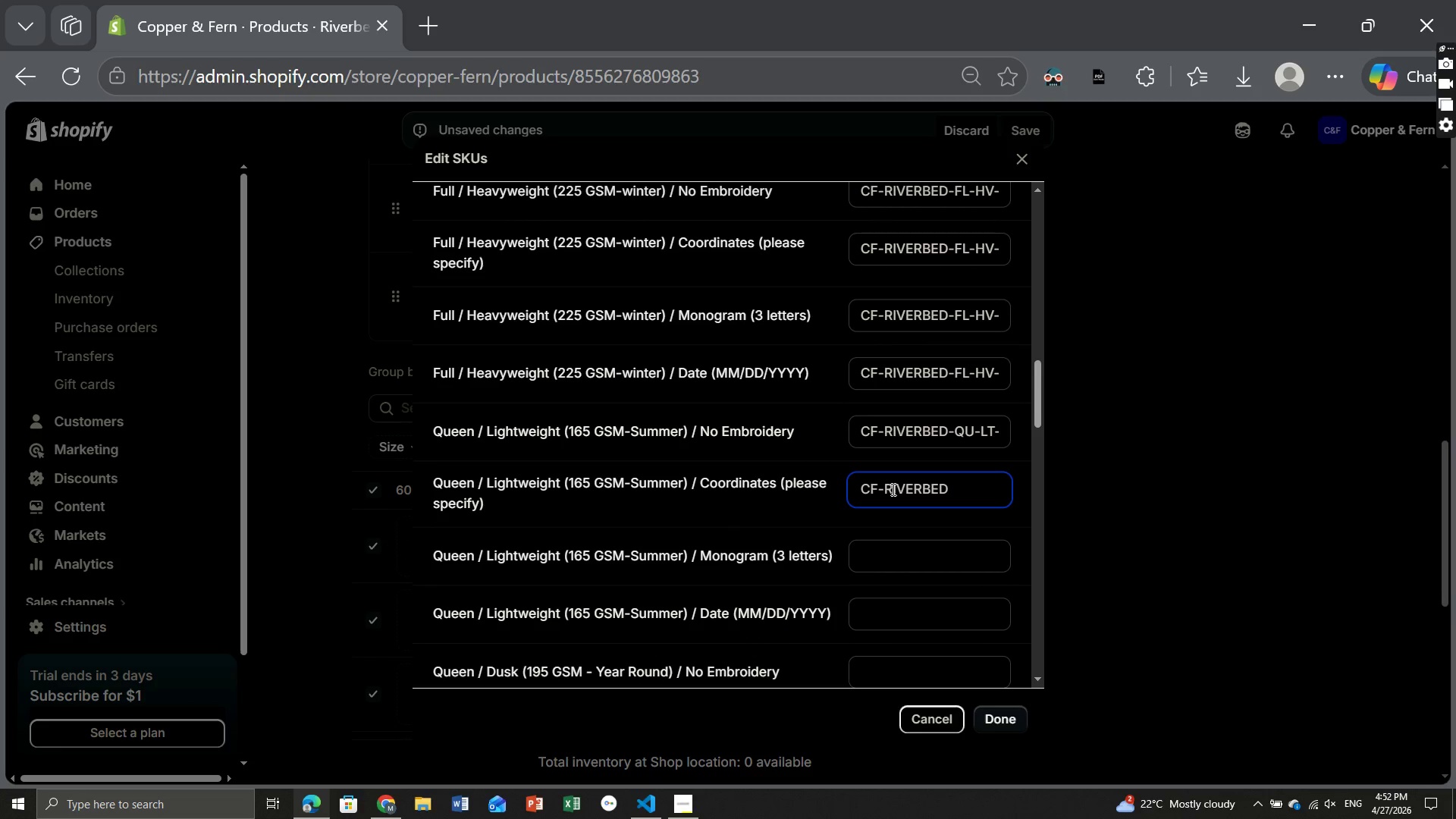 
type(-QU-LT-CO)
 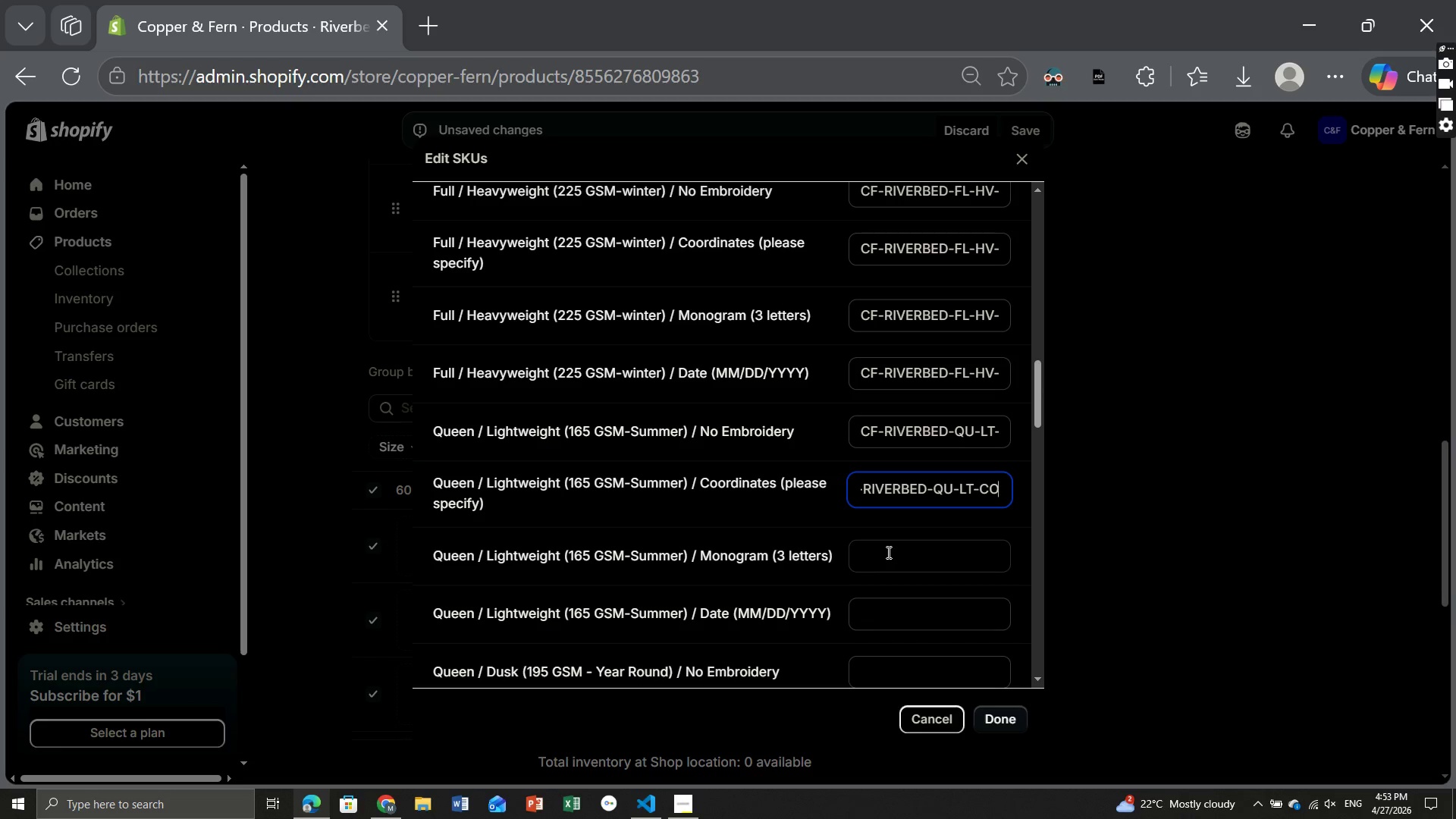 
left_click([887, 552])
 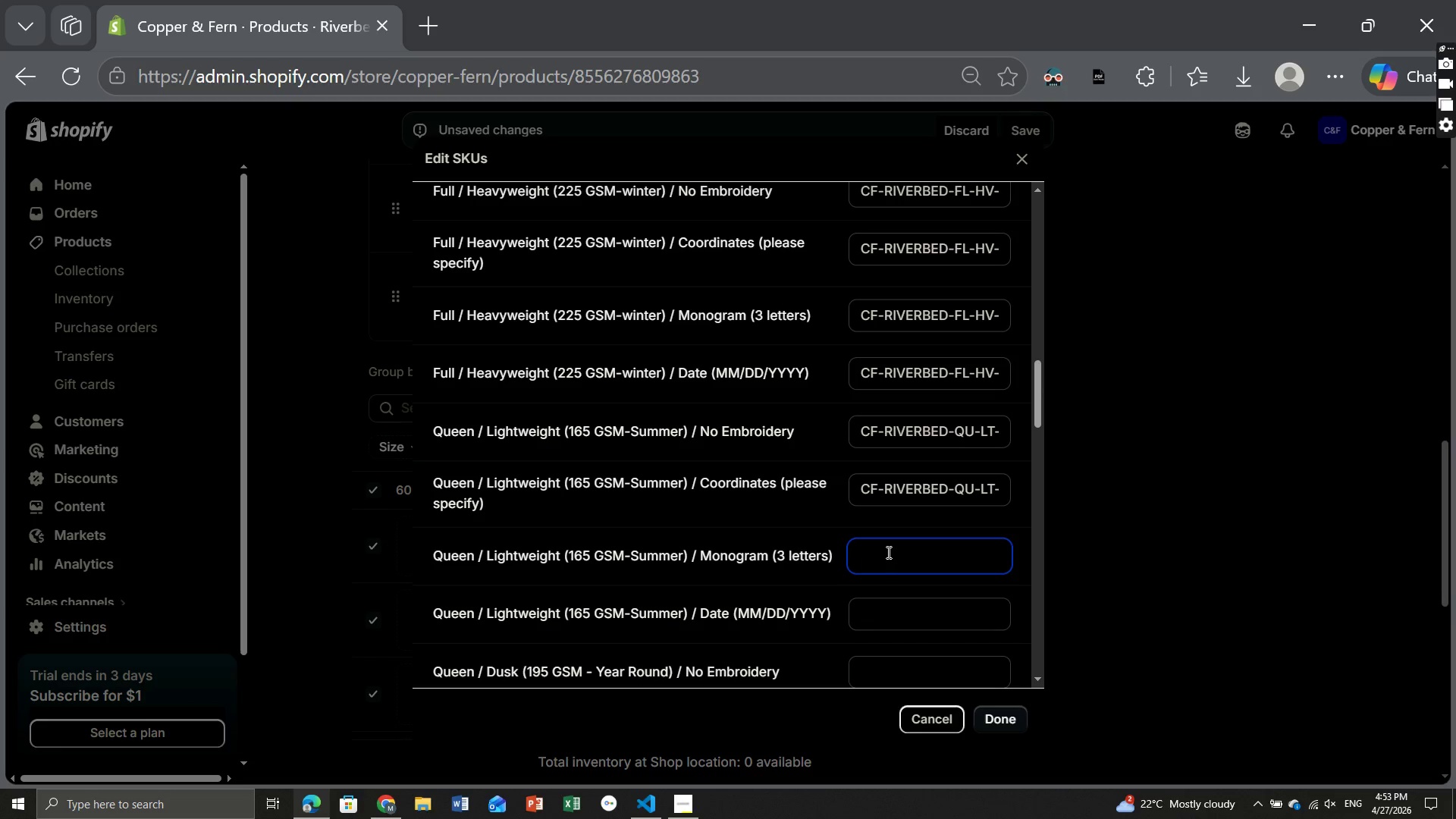 
key(Control+ControlLeft)
 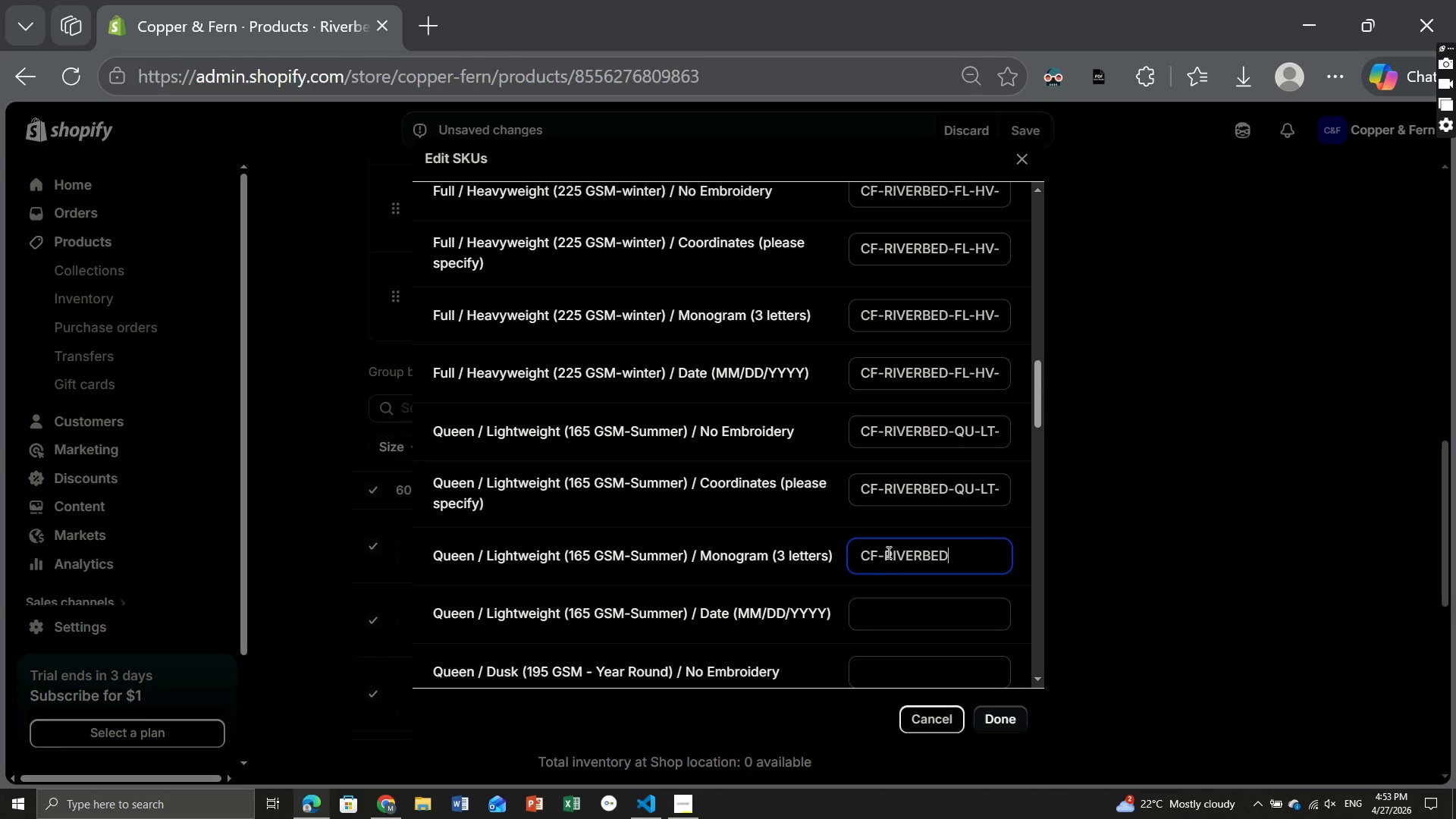 
key(Control+V)
 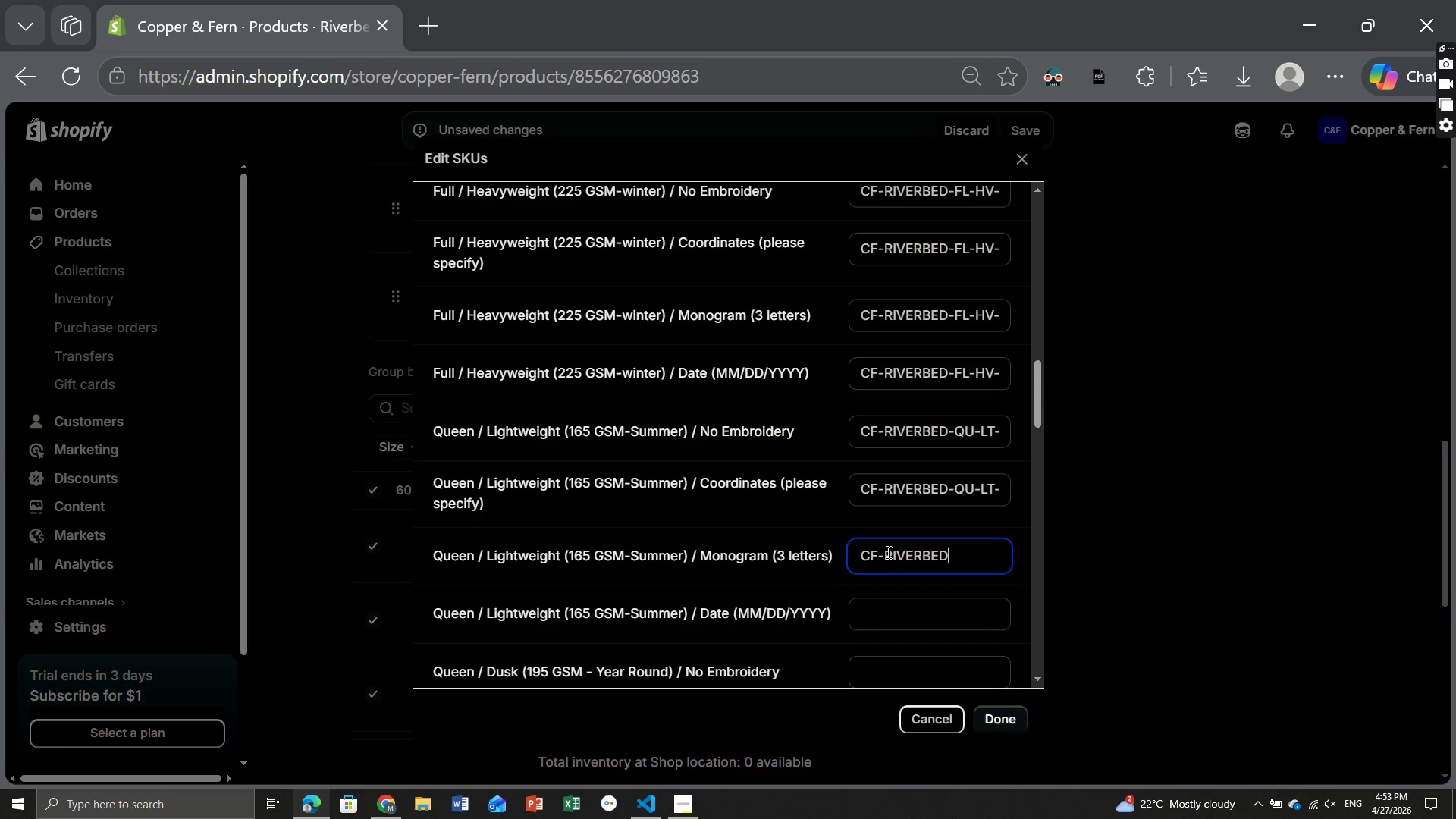 
type(-QU-LT-MO)
 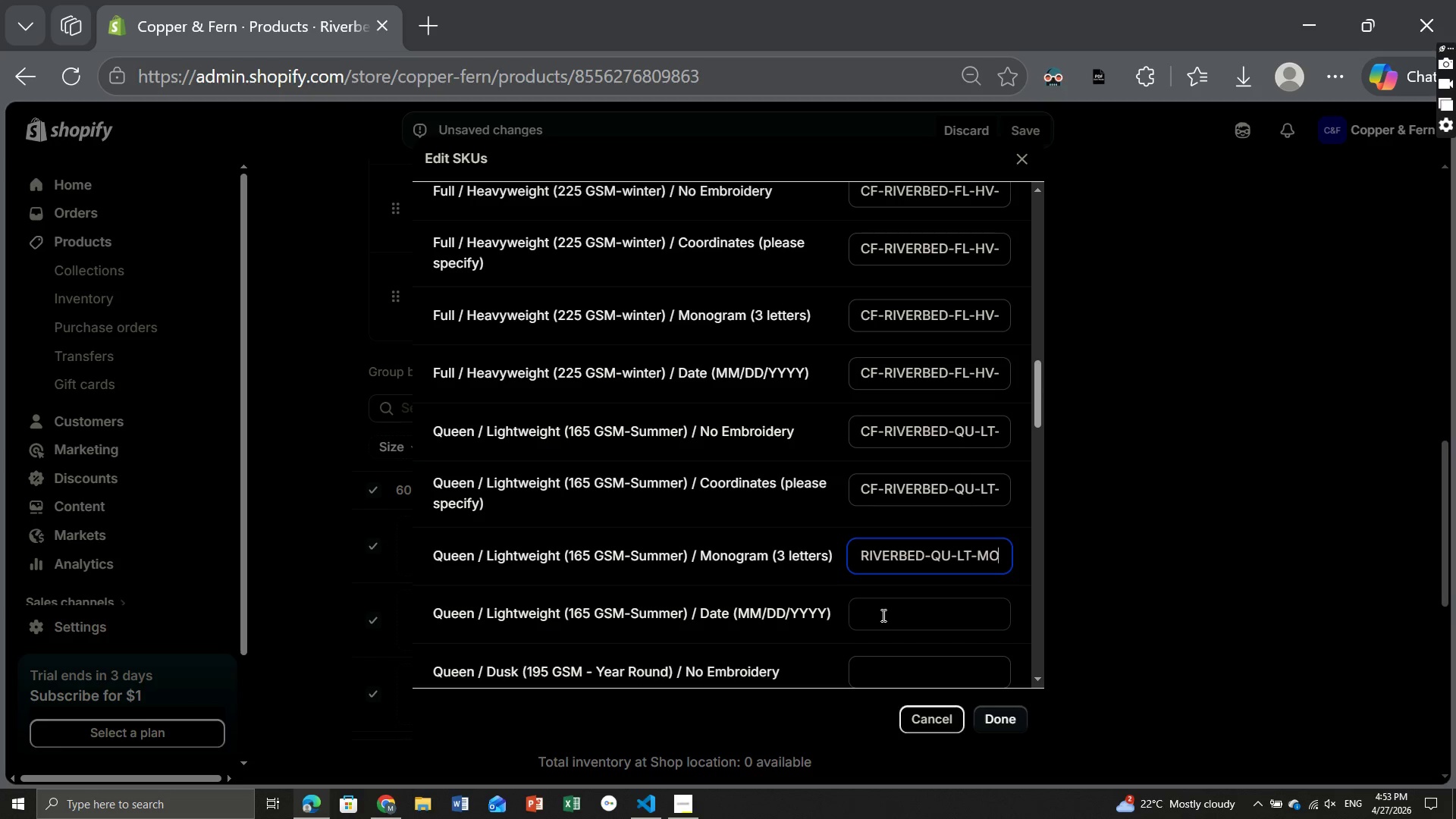 
left_click([882, 615])
 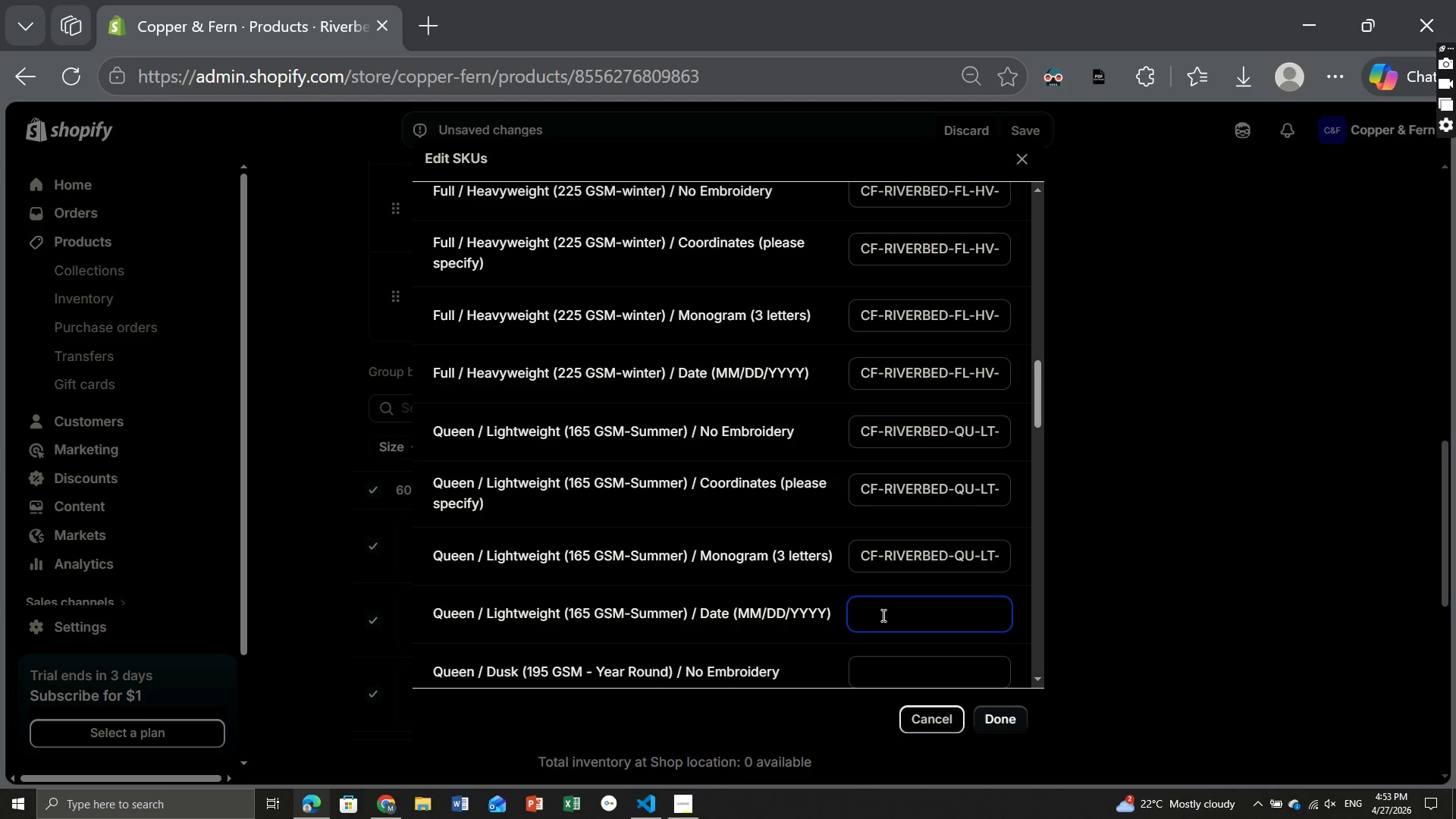 
key(Control+V)
 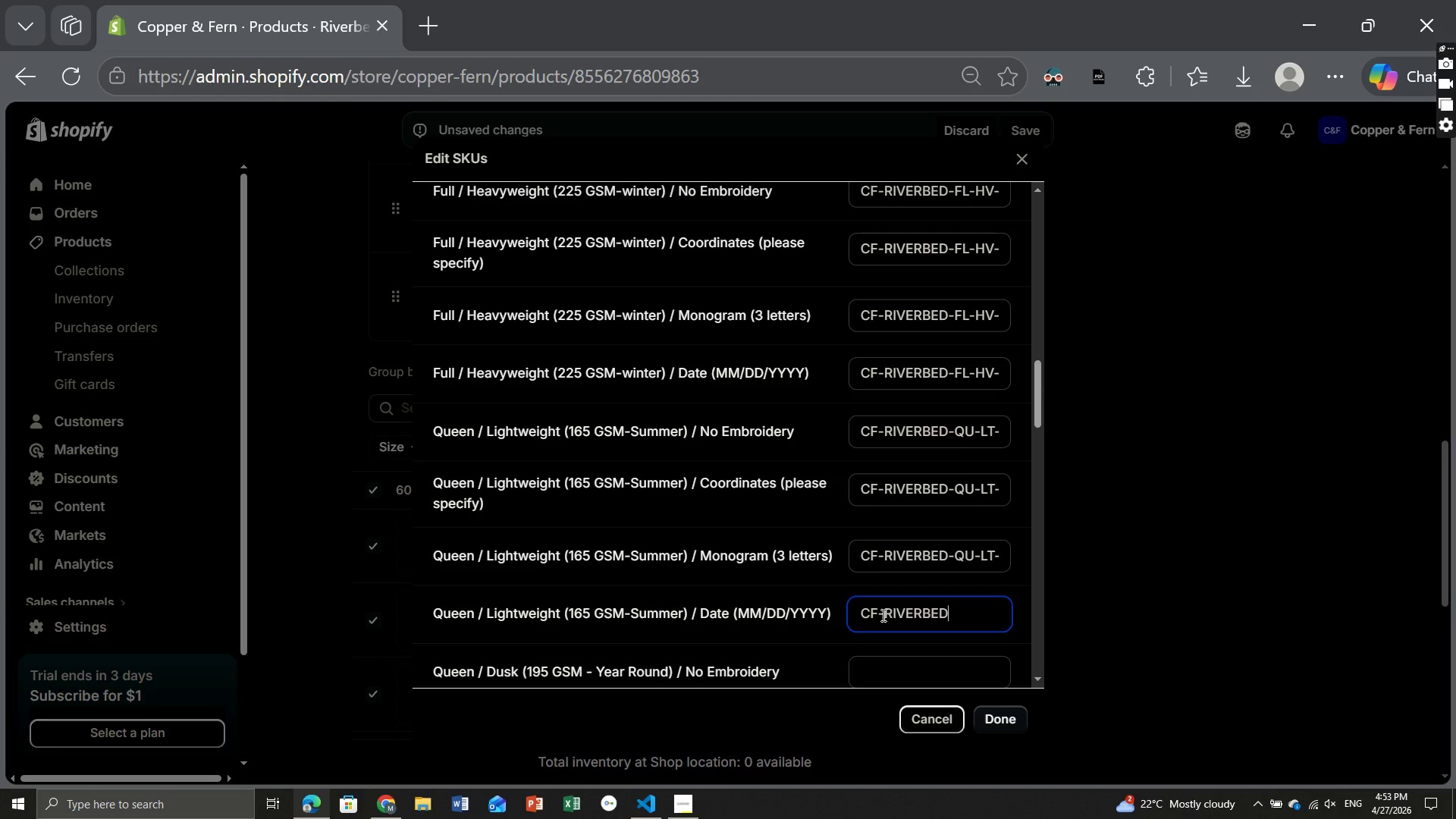 
type(-QU-LT-DA)
 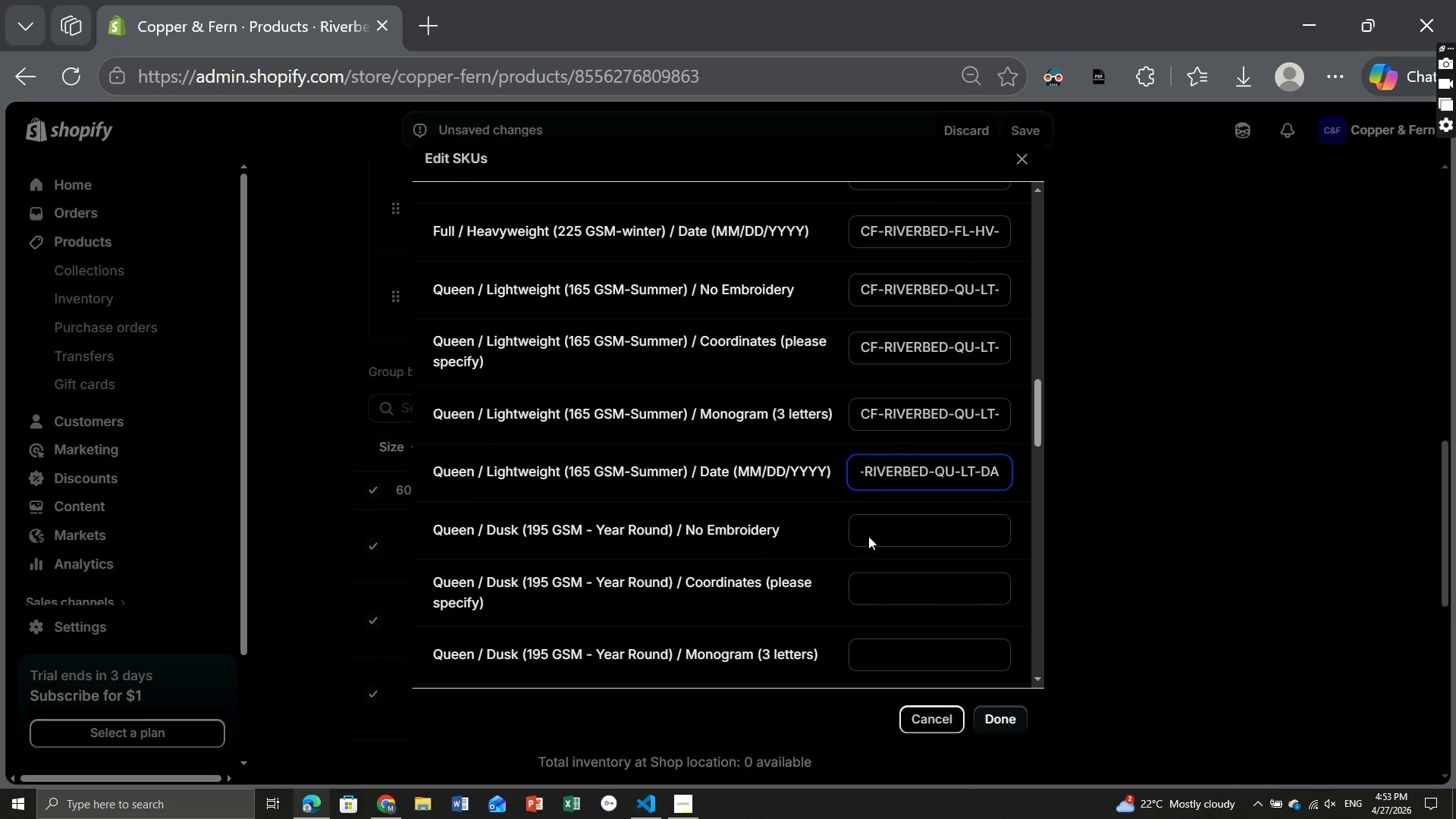 
left_click([869, 535])
 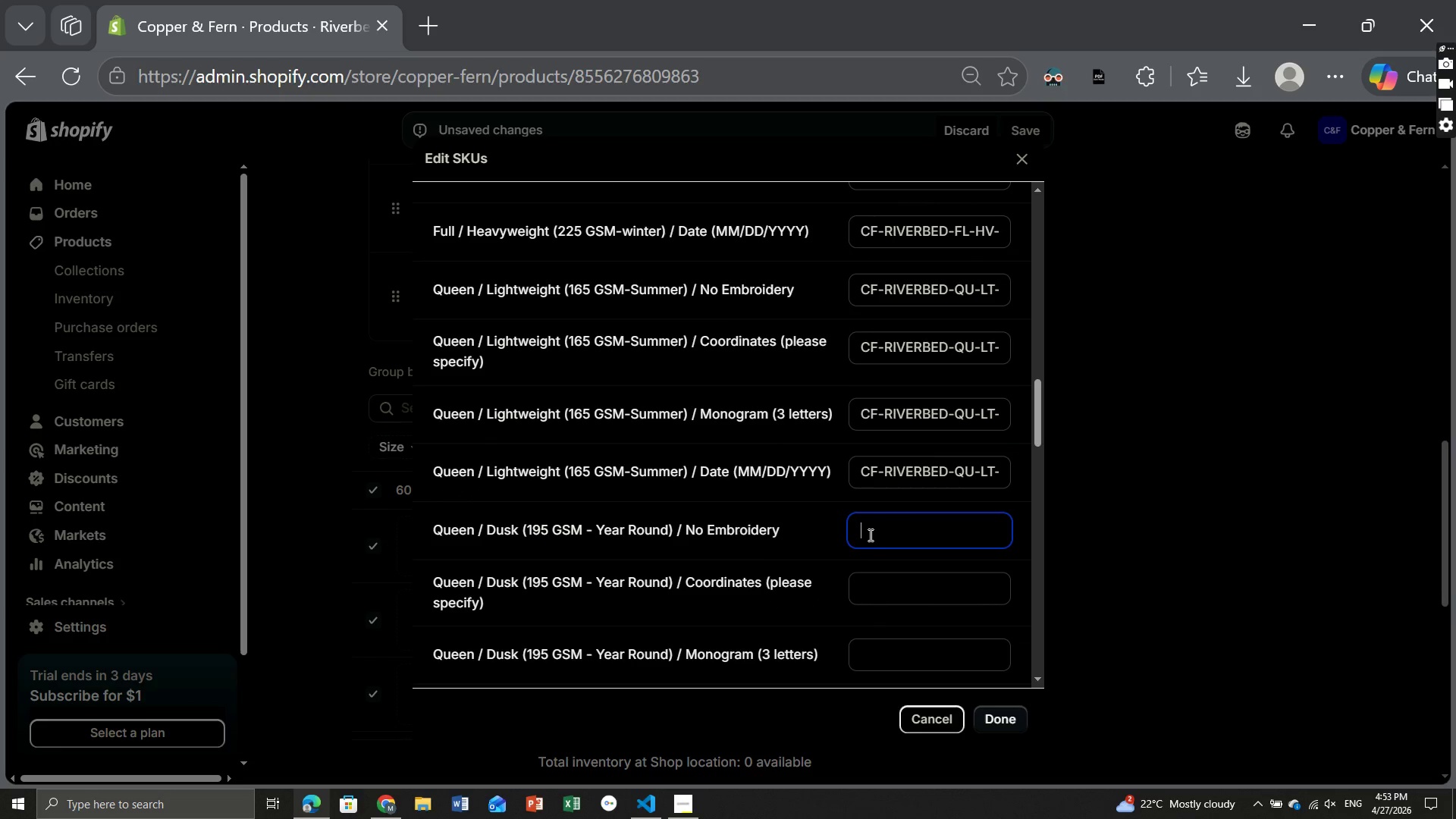 
key(Control+V)
 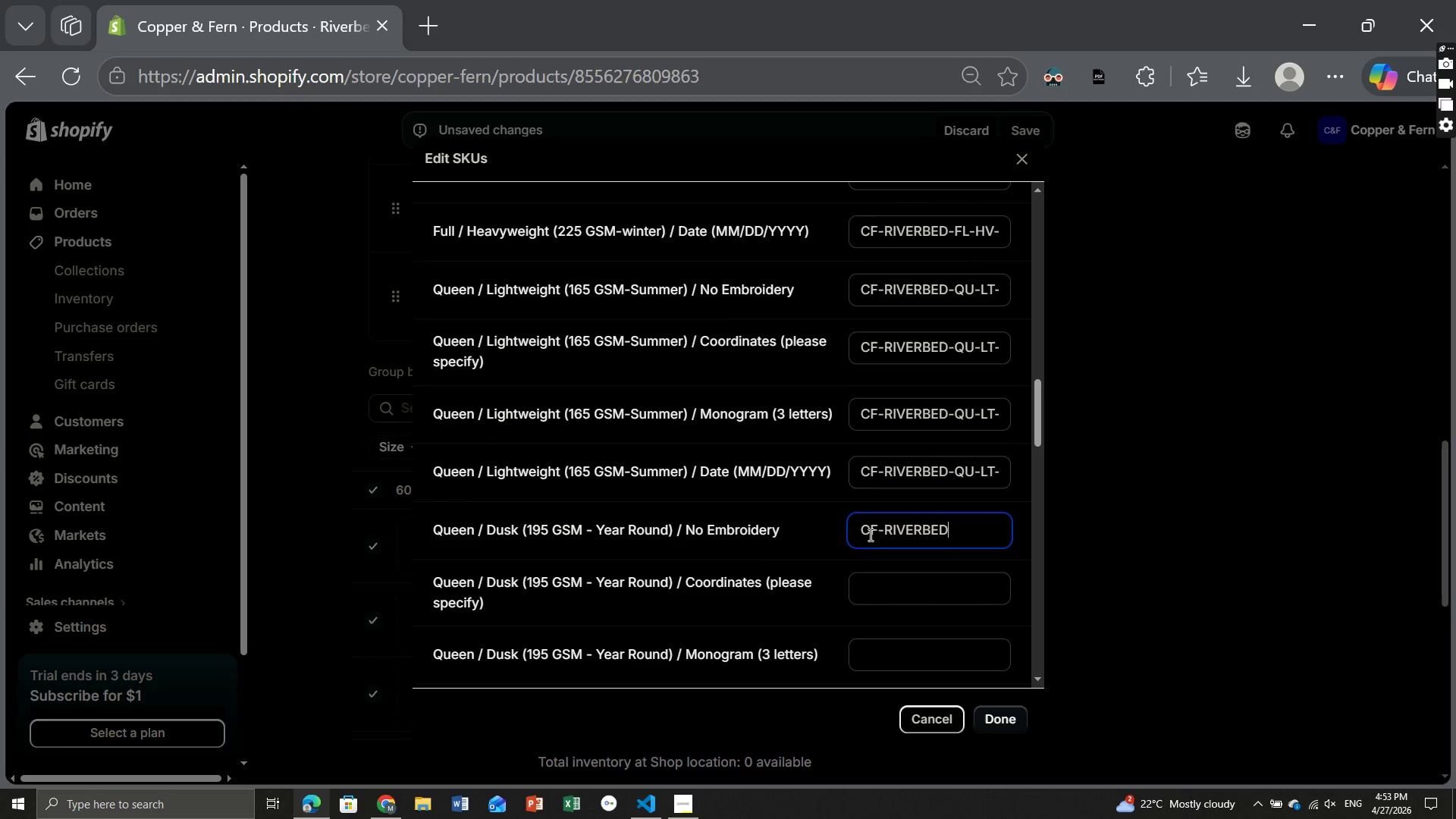 
type(-QU-DK-NE)
 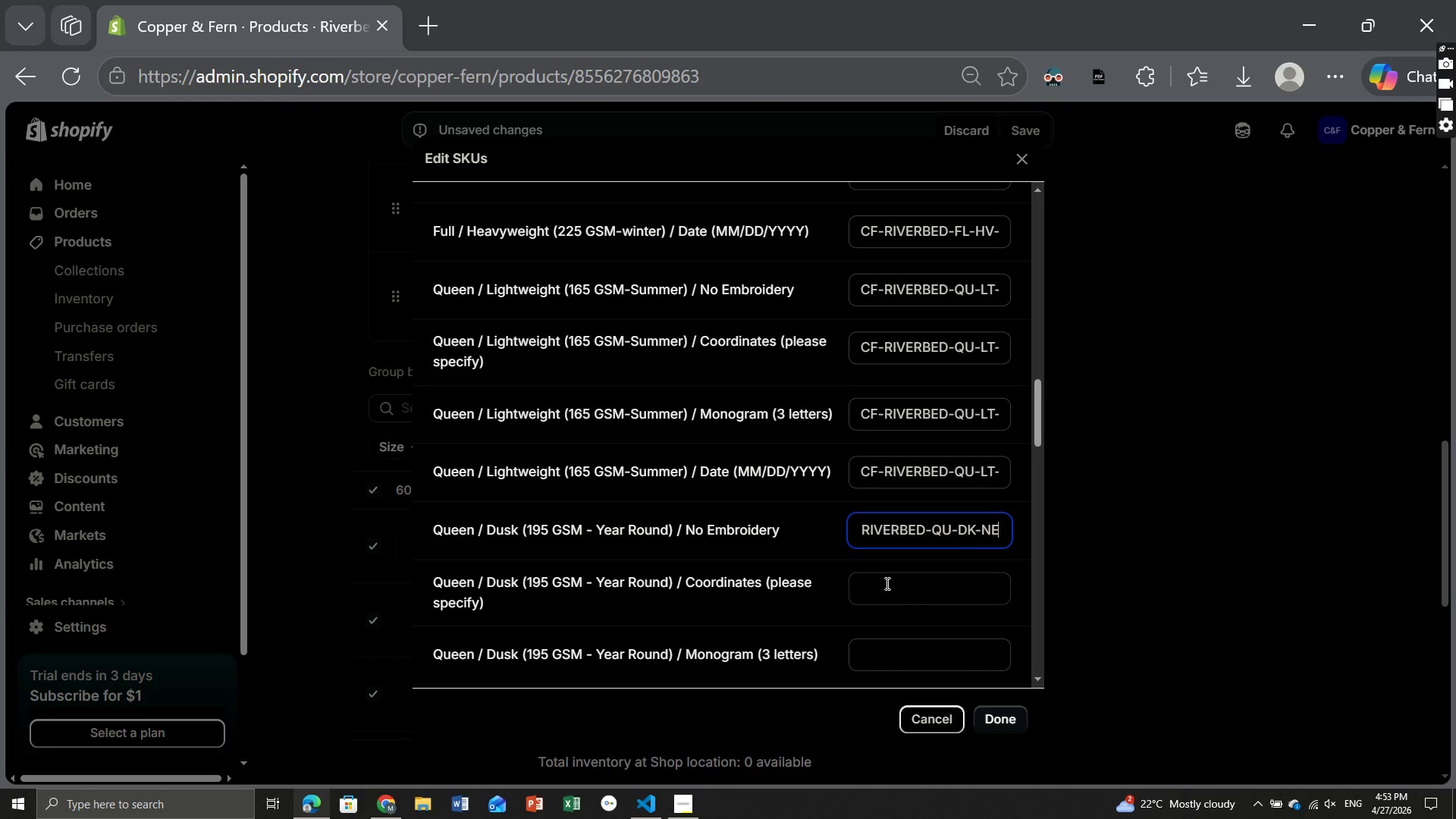 
left_click([886, 583])
 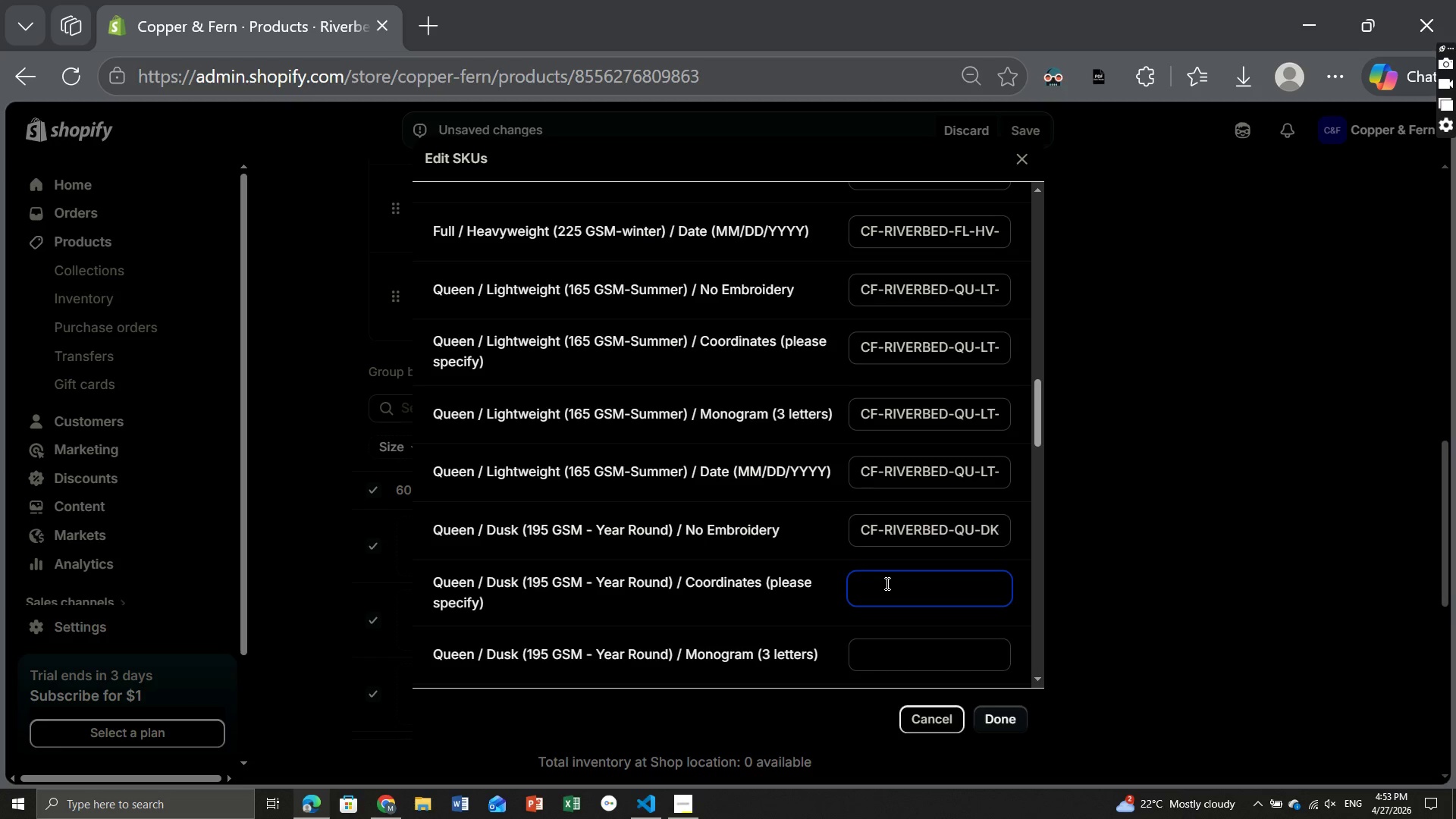 
key(Control+ControlLeft)
 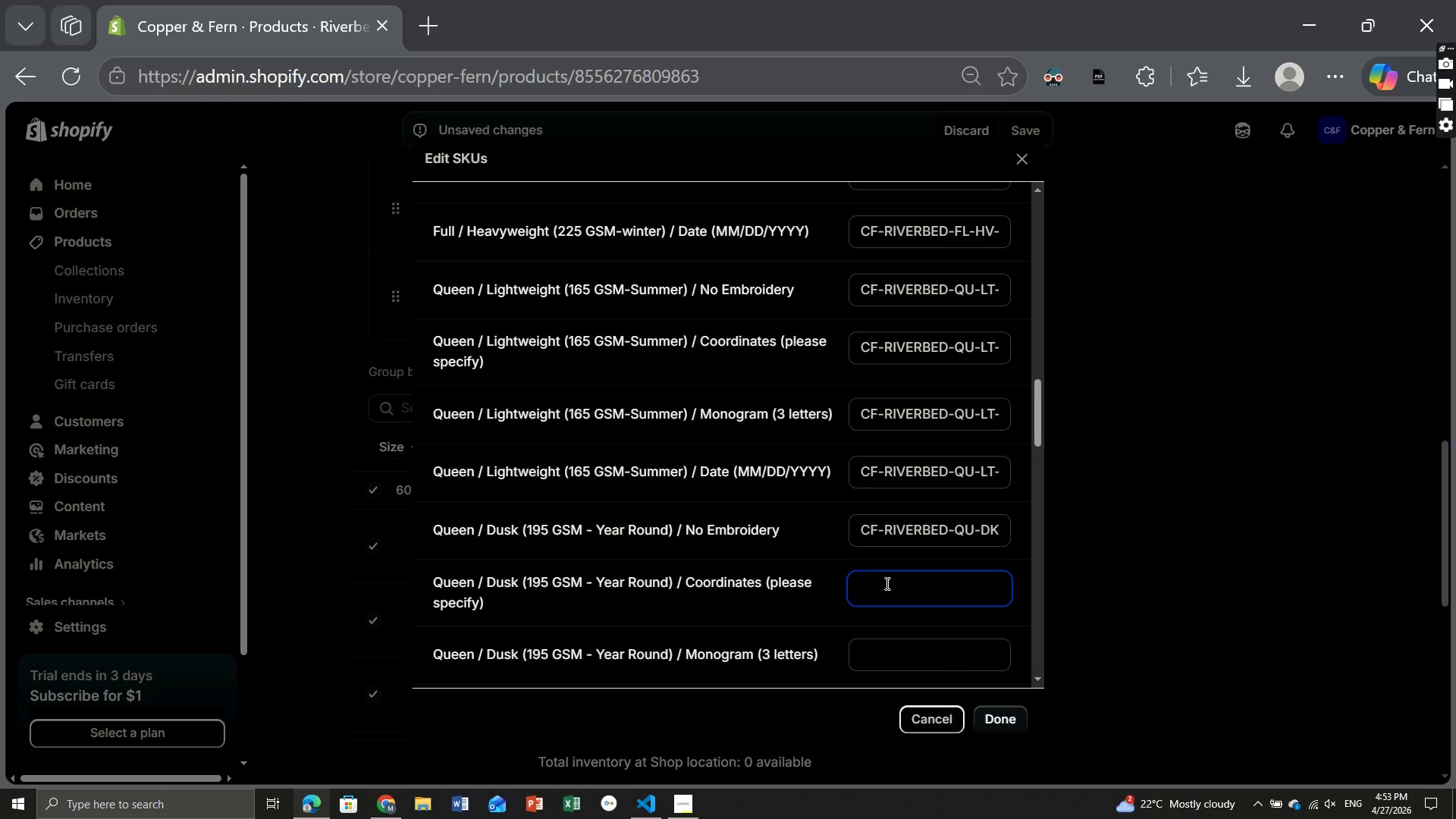 
key(Control+V)
 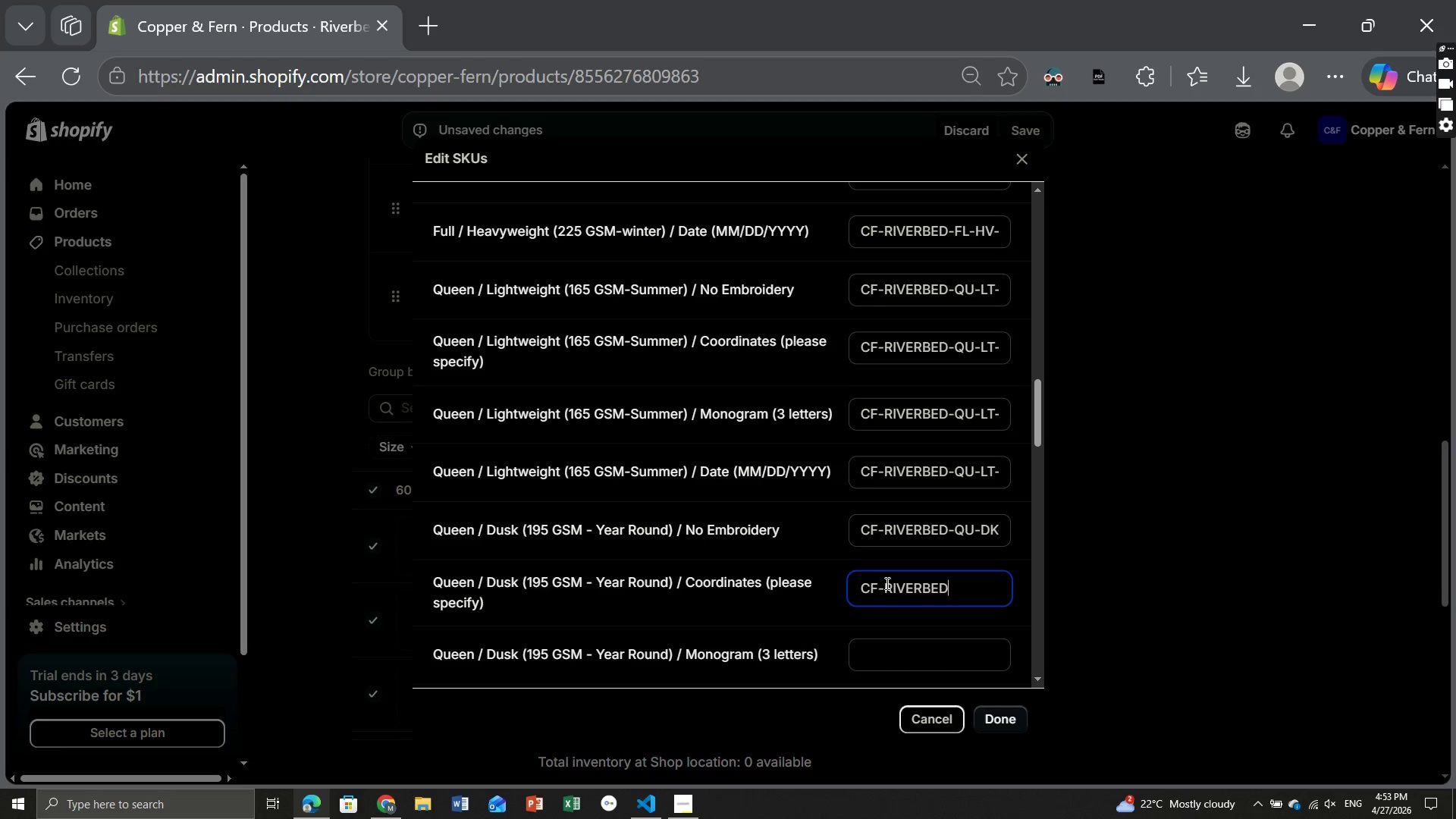 
key(Minus)
 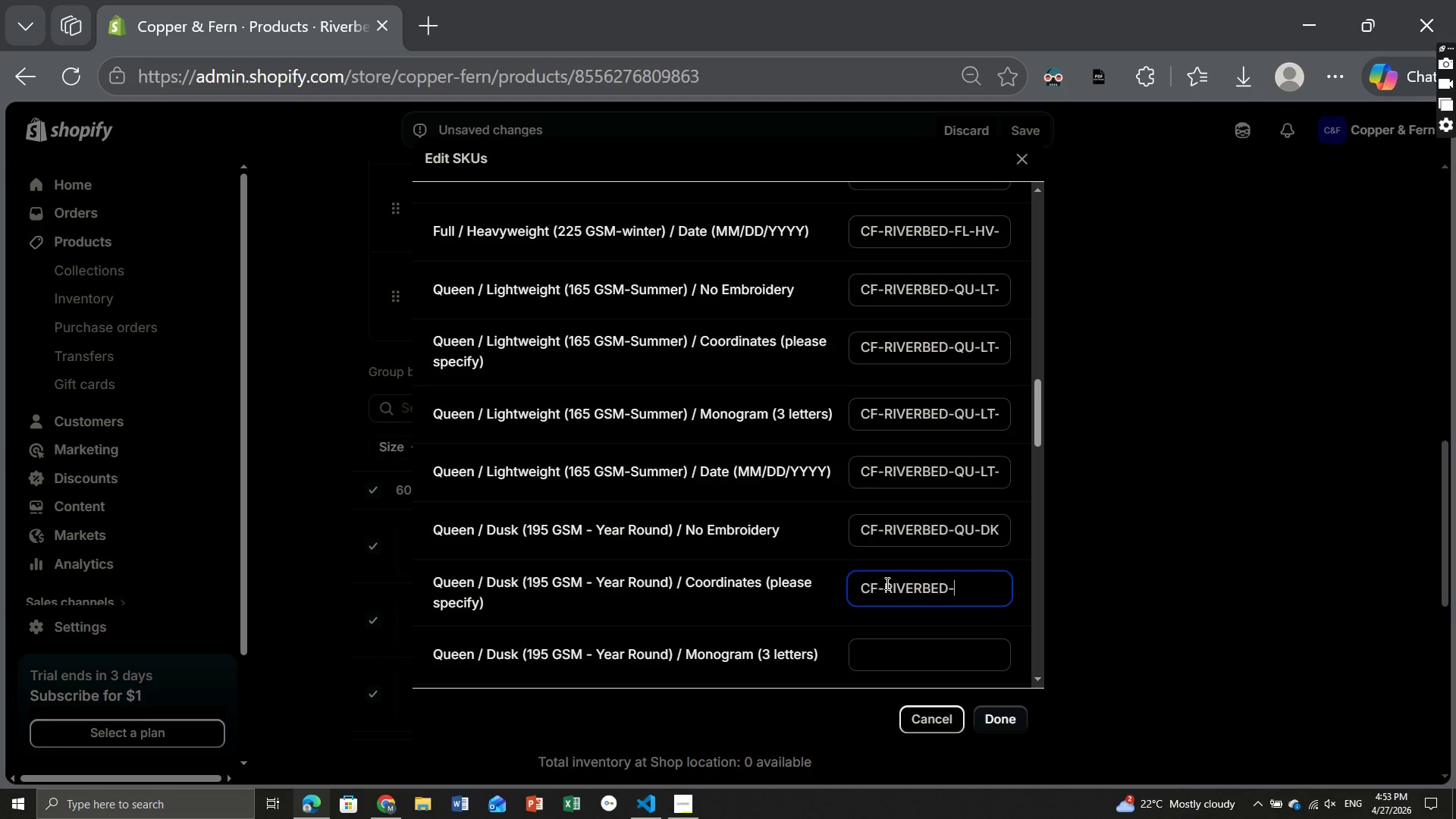 
type(QU-DK-CO)